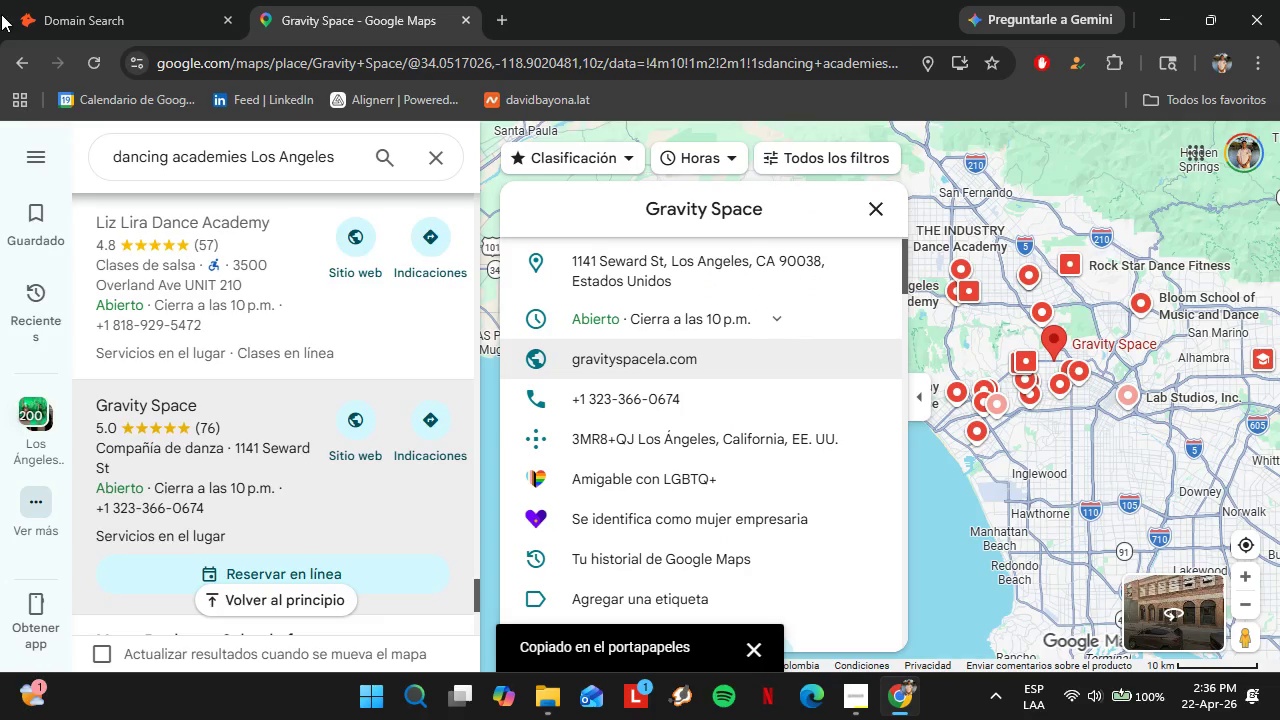 
left_click([112, 0])
 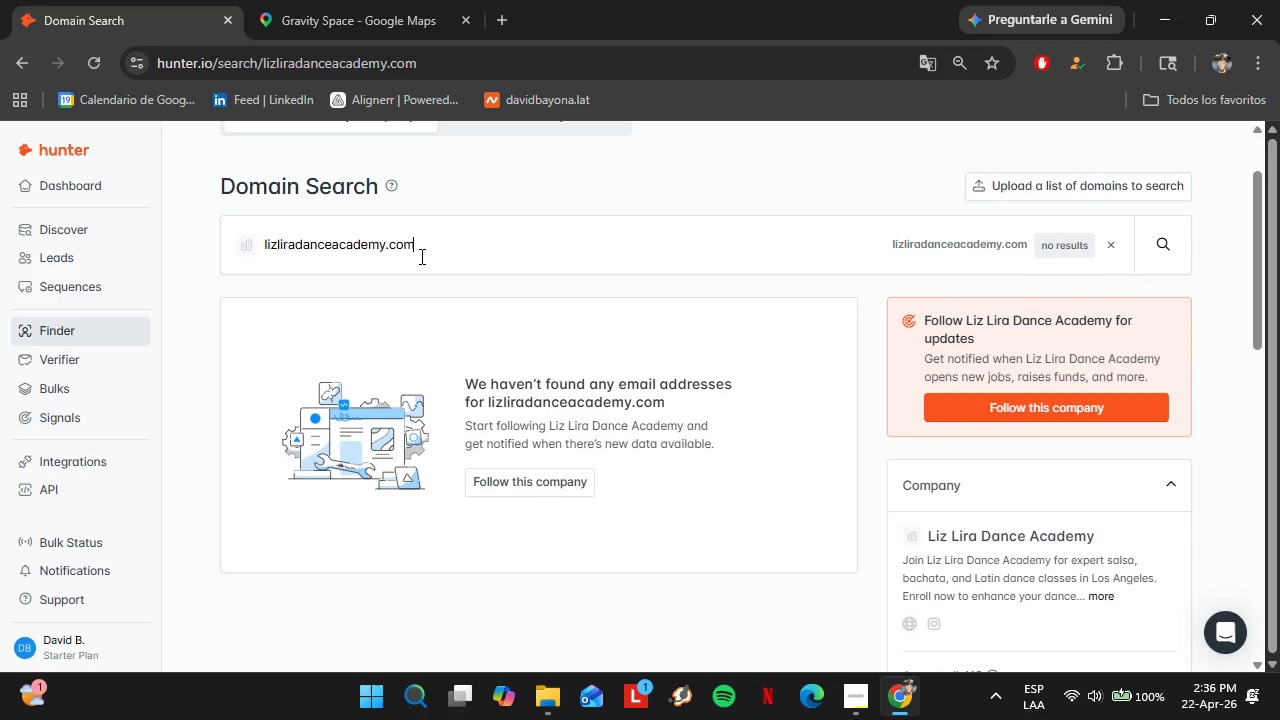 
double_click([420, 256])
 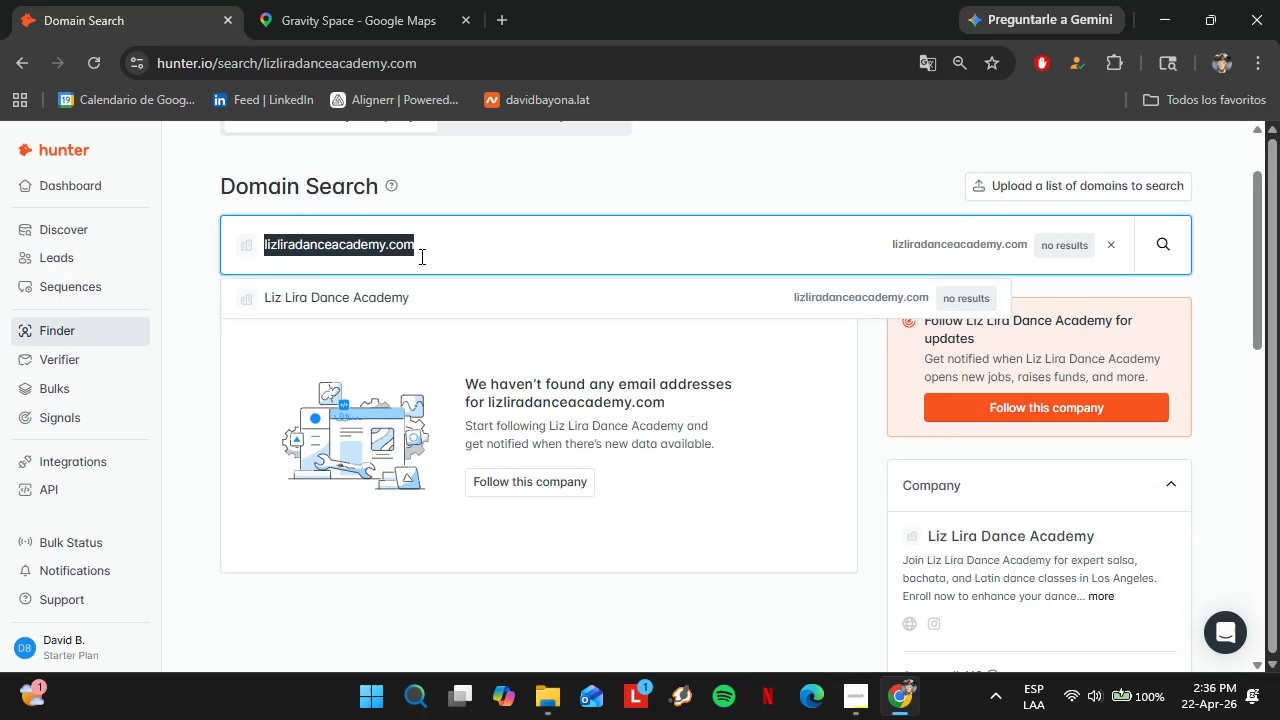 
triple_click([420, 256])
 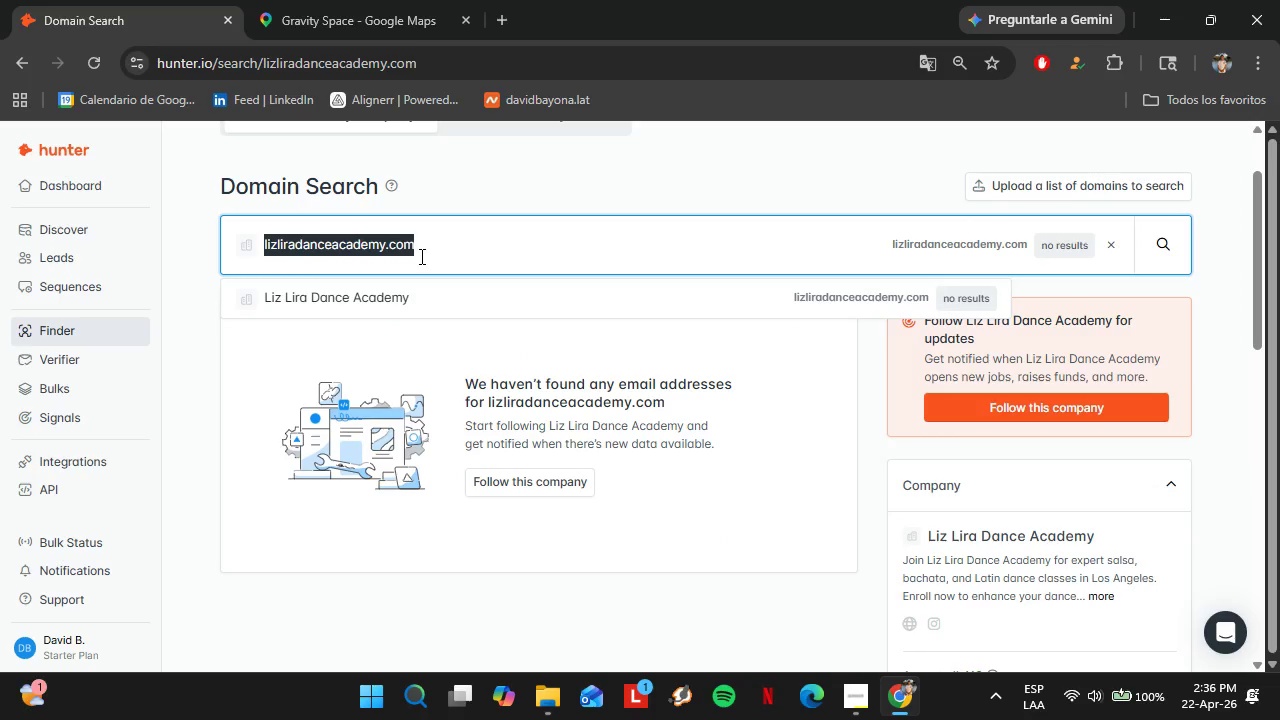 
key(Control+V)
 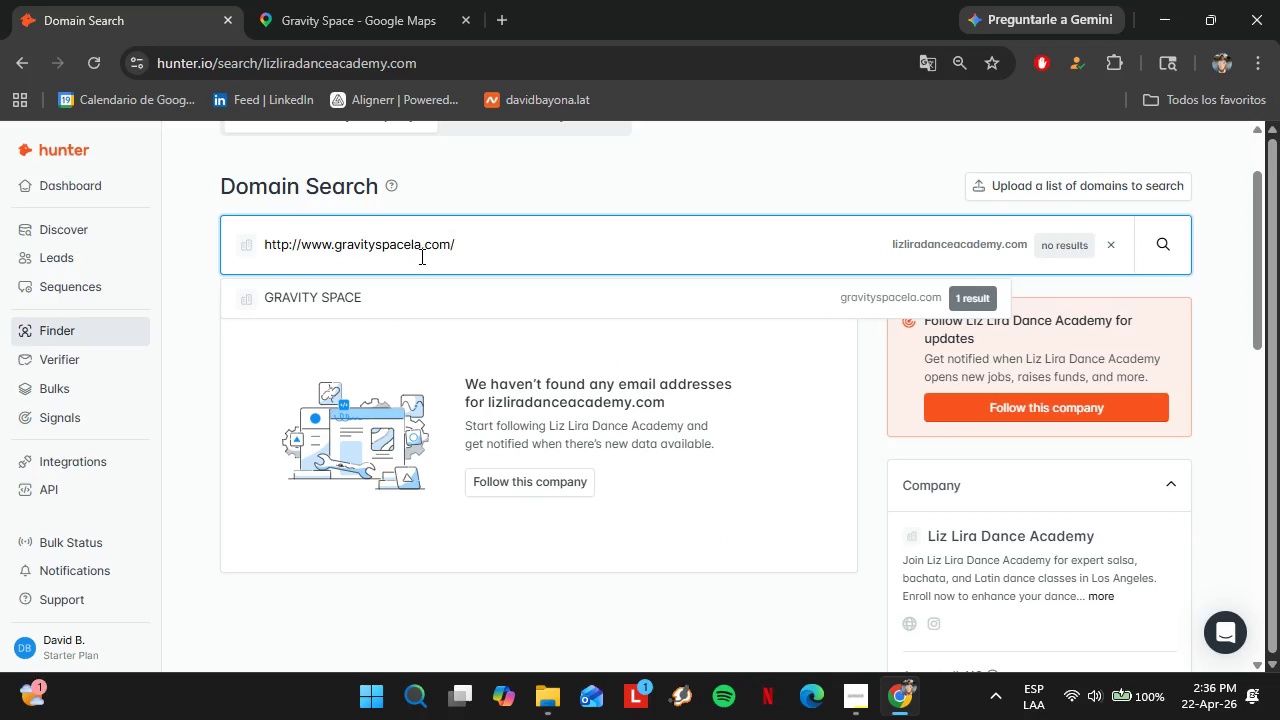 
key(Enter)
 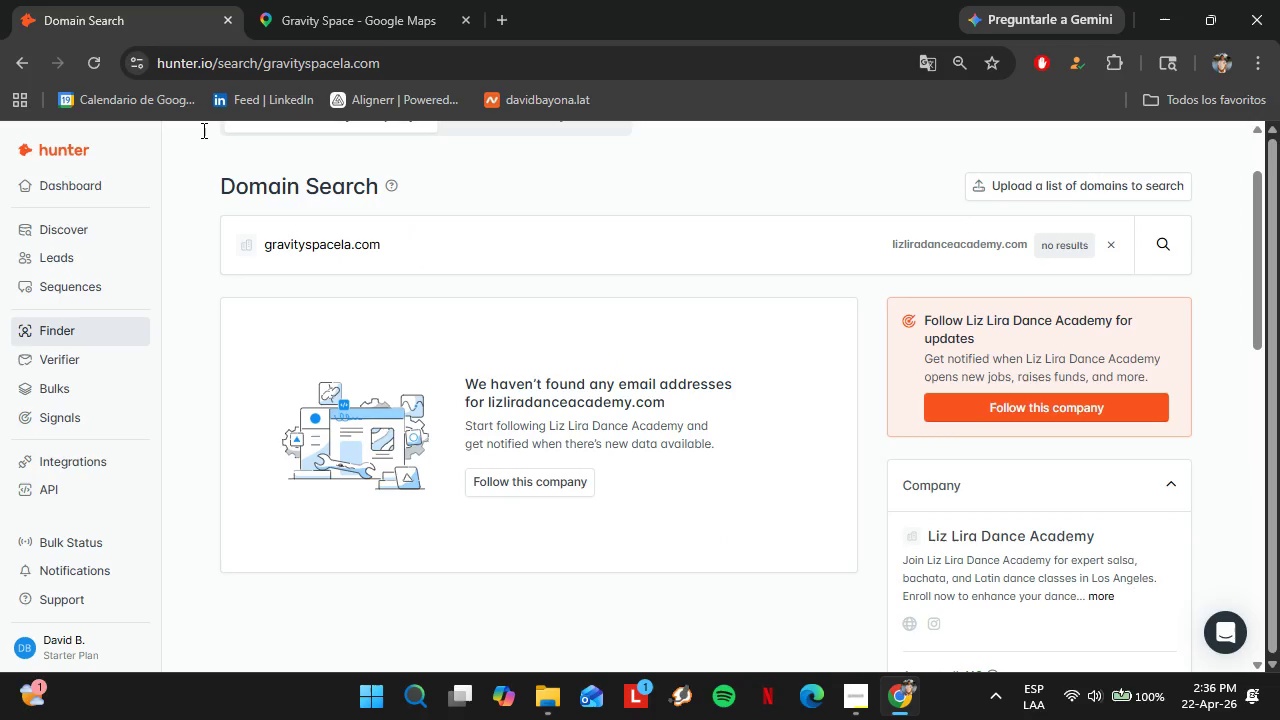 
left_click([331, 0])
 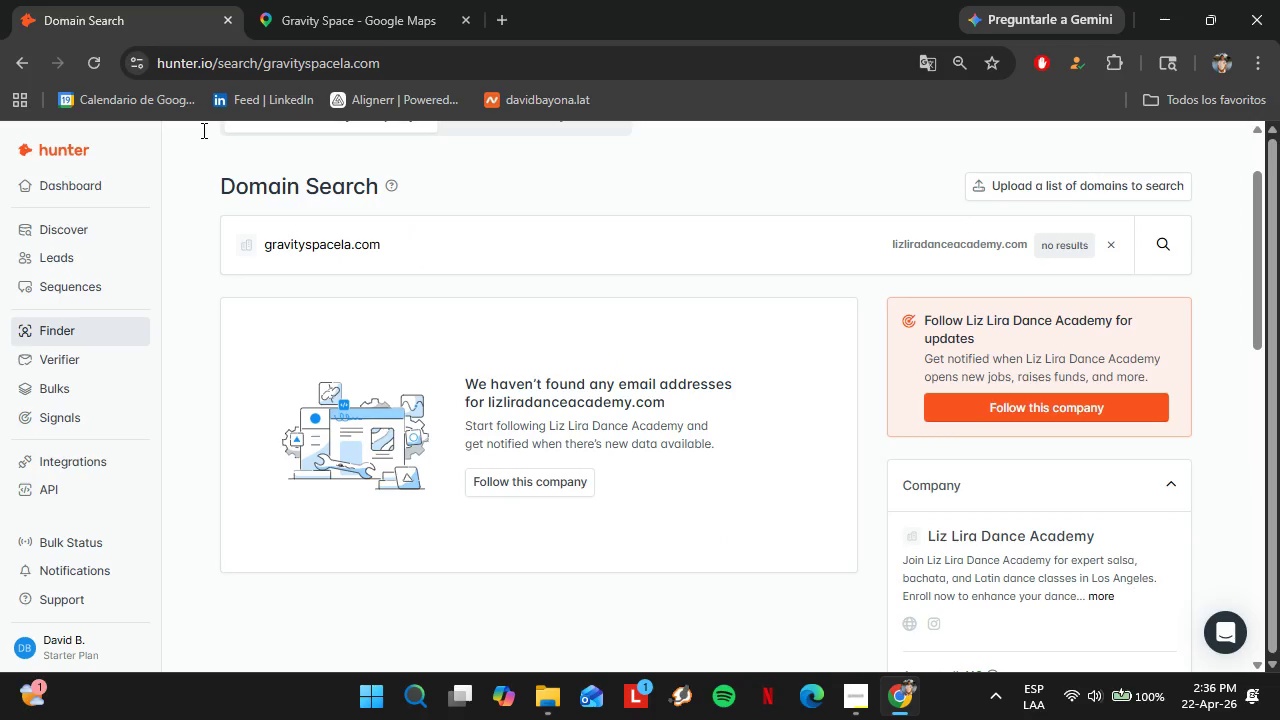 
scroll: coordinate [261, 345], scroll_direction: down, amount: 3.0
 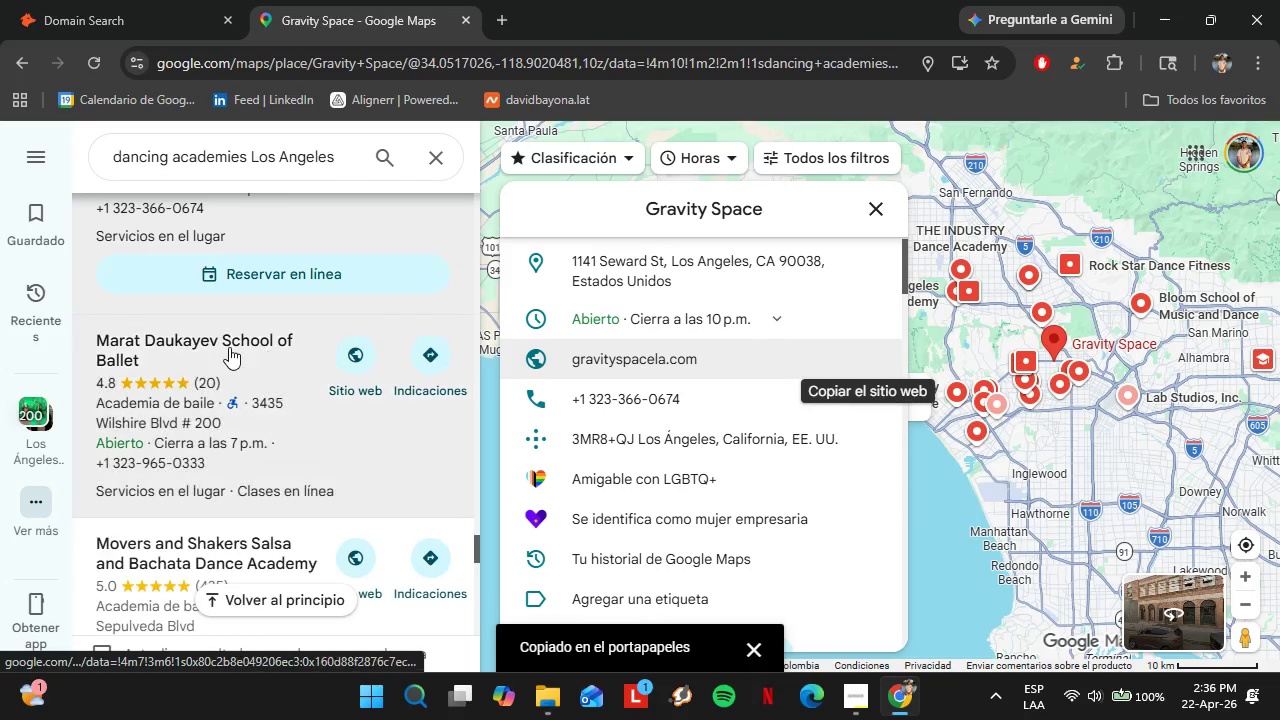 
left_click([229, 347])
 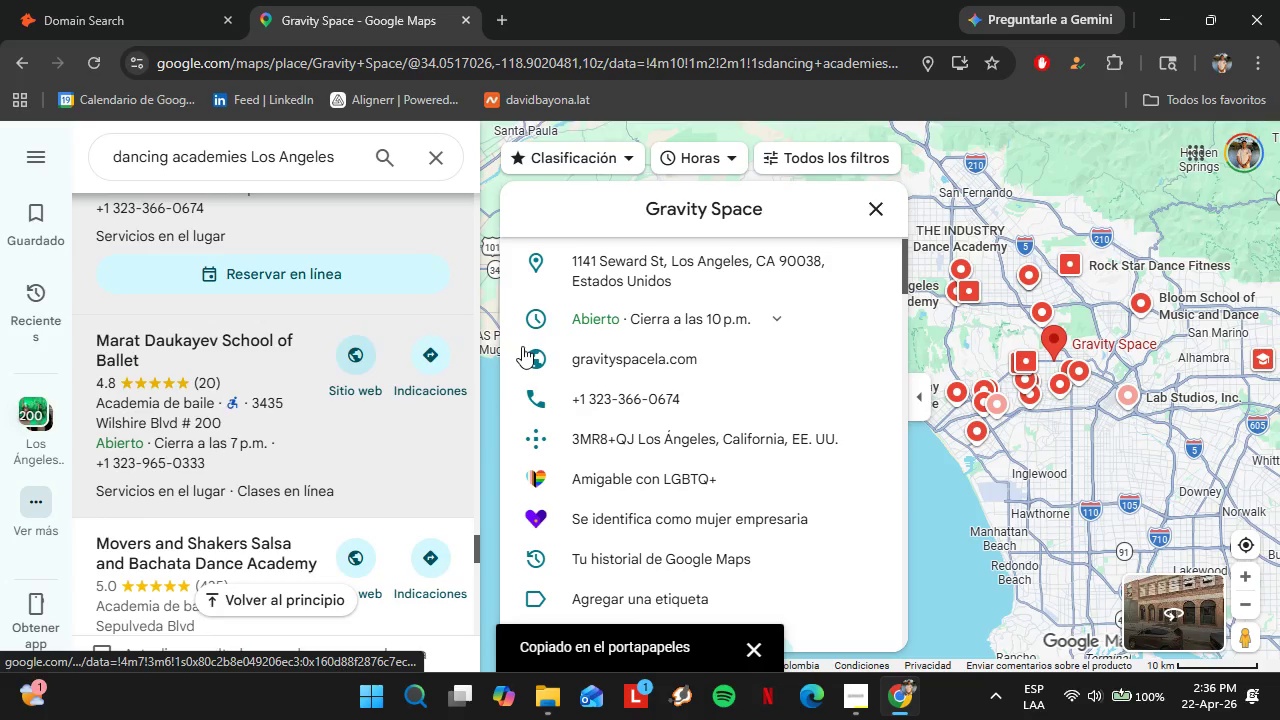 
scroll: coordinate [284, 435], scroll_direction: down, amount: 1.0
 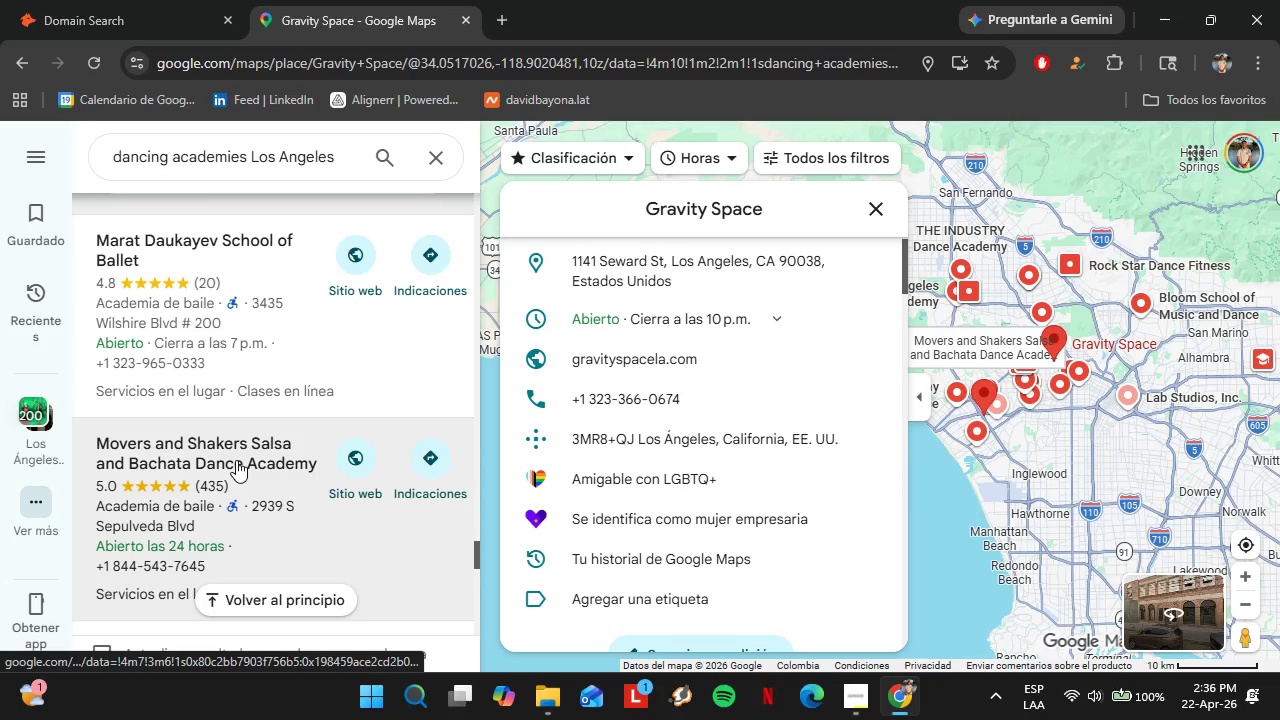 
left_click([235, 459])
 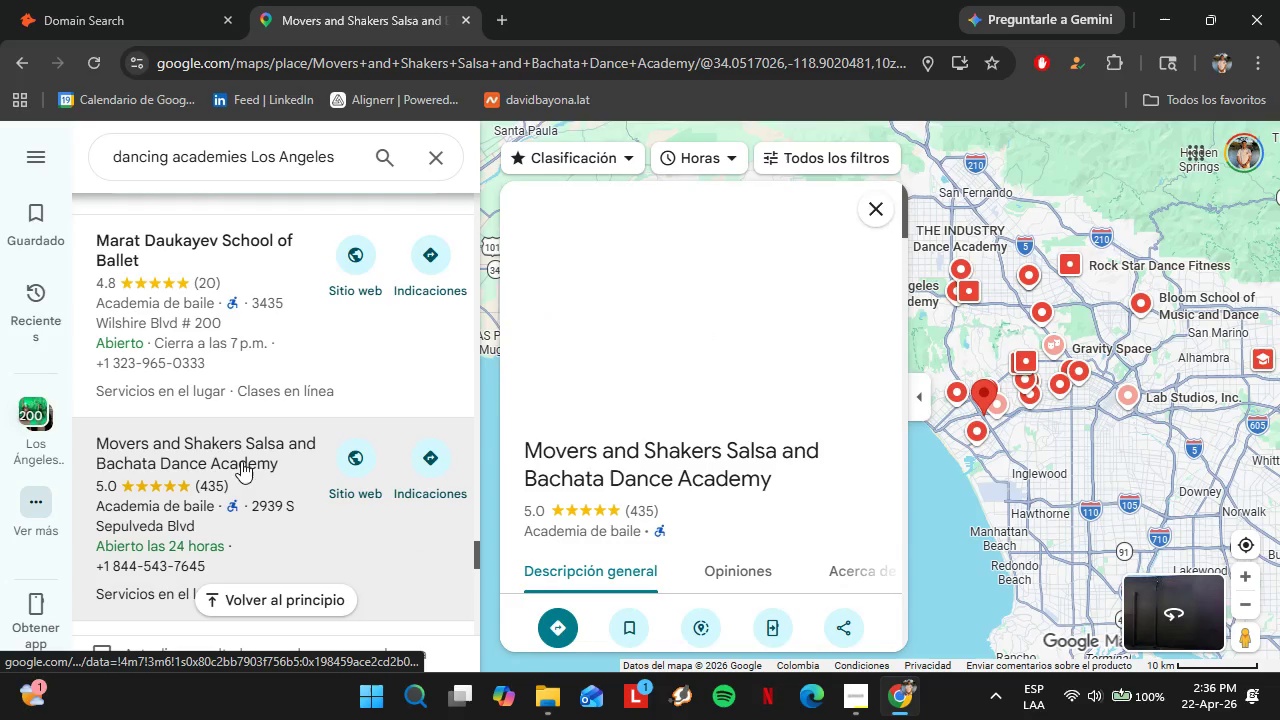 
scroll: coordinate [774, 400], scroll_direction: down, amount: 4.0
 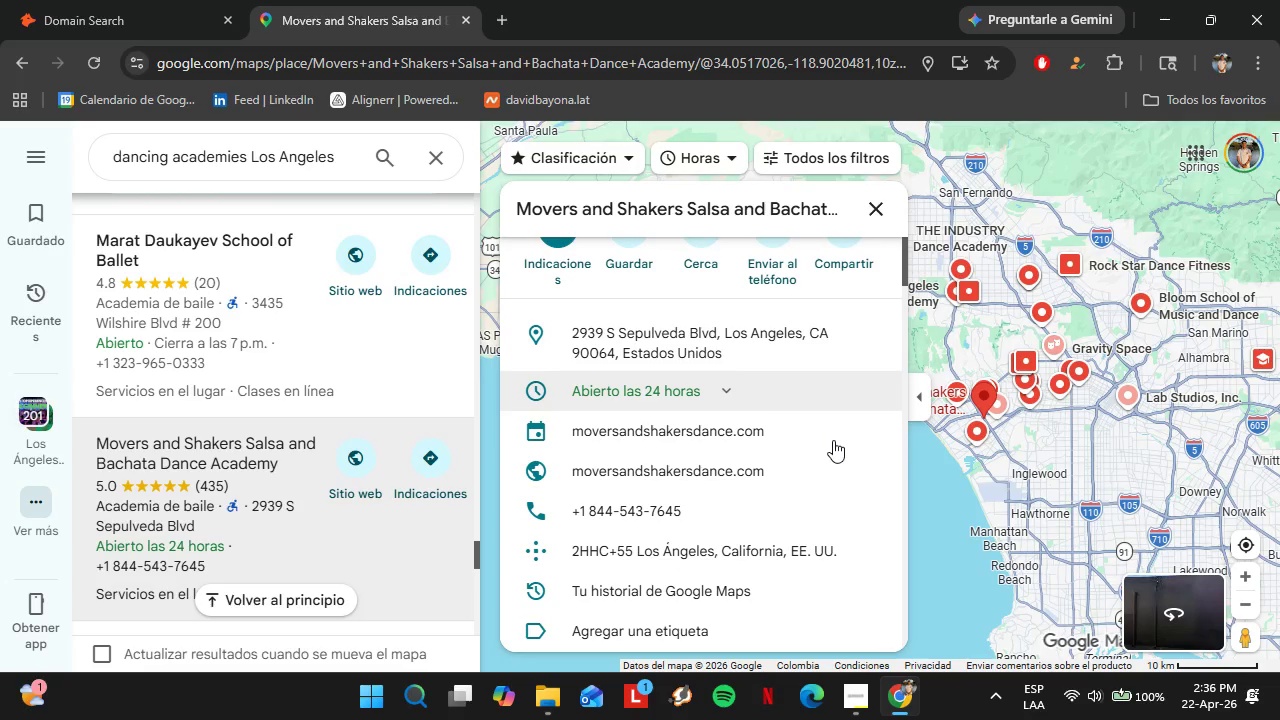 
mouse_move([867, 469])
 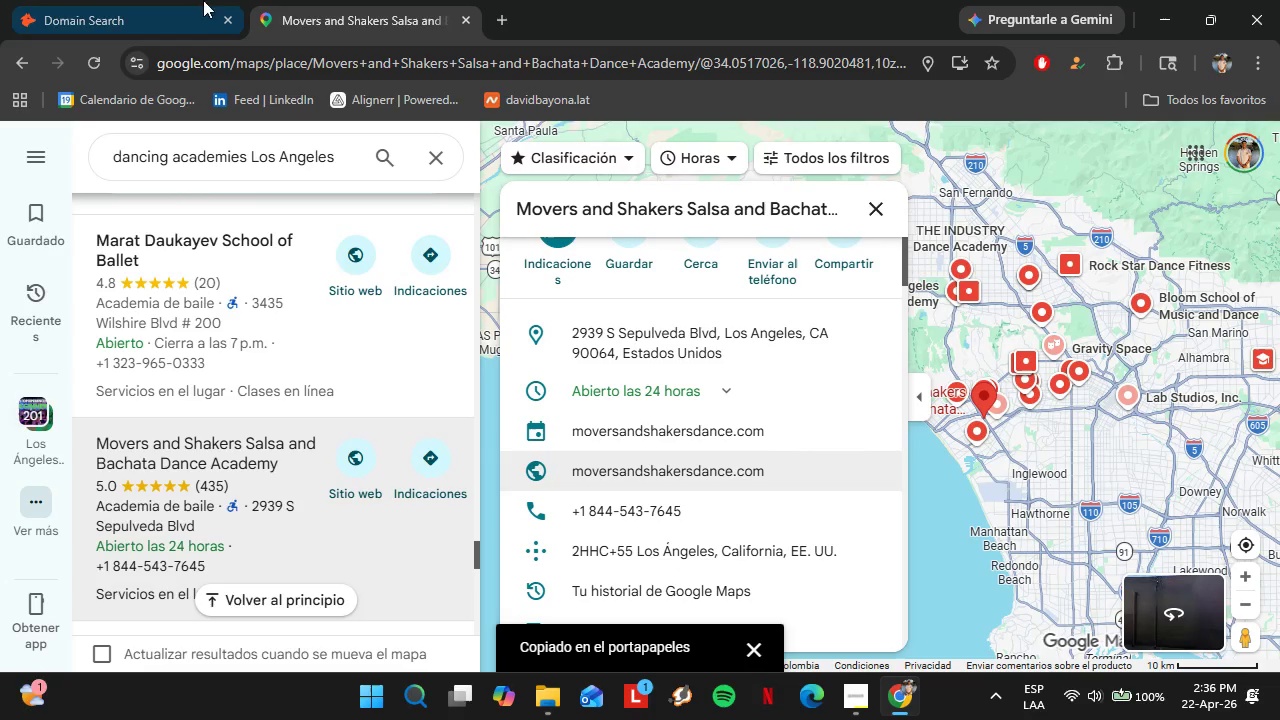 
left_click([170, 0])
 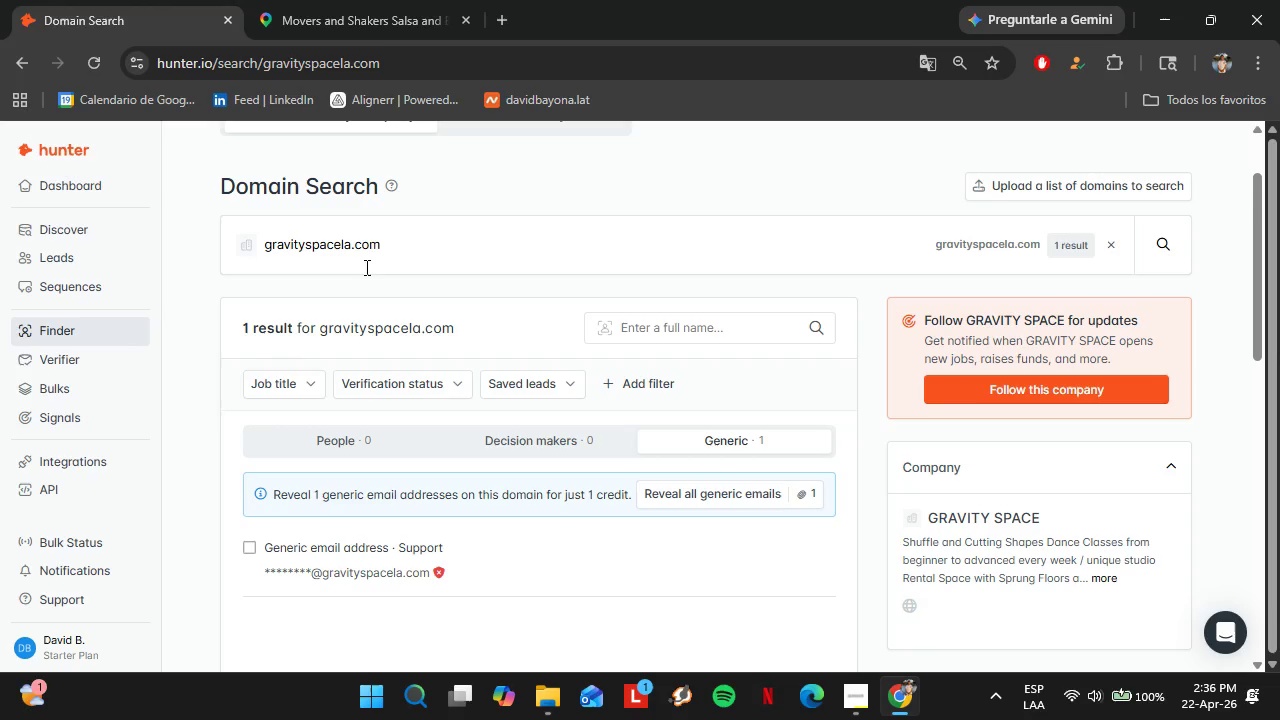 
double_click([361, 255])
 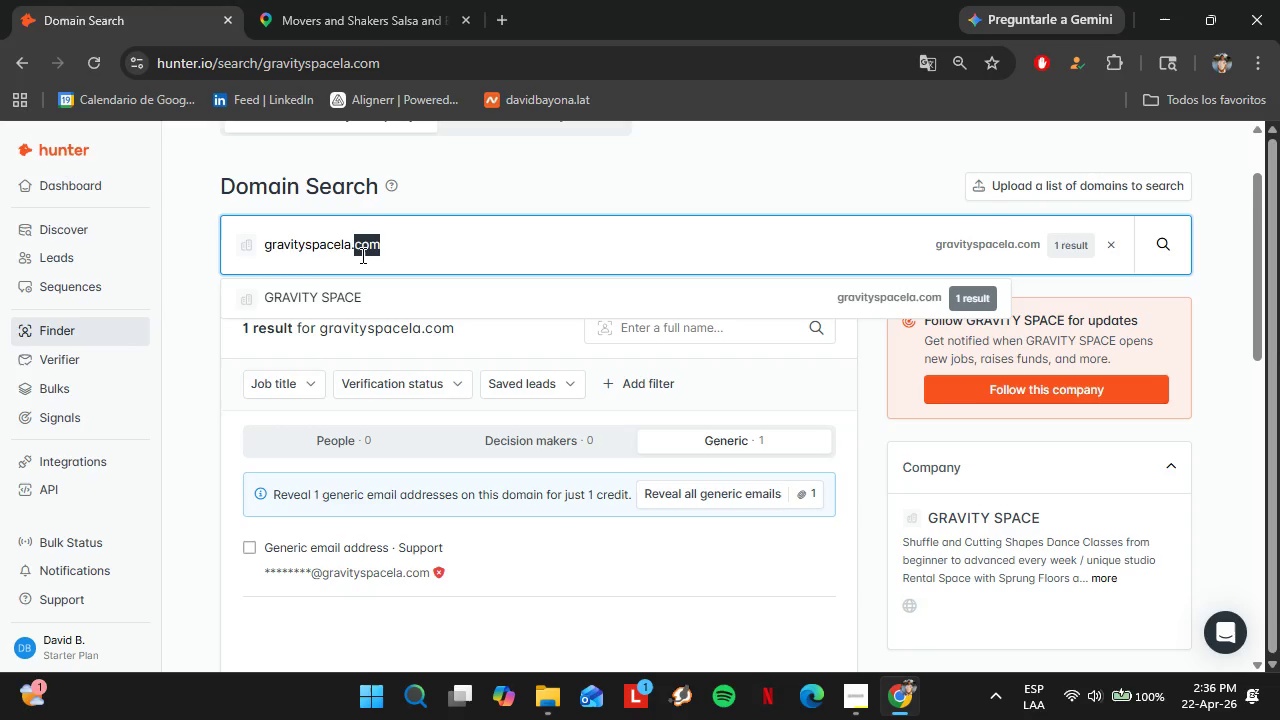 
triple_click([361, 255])
 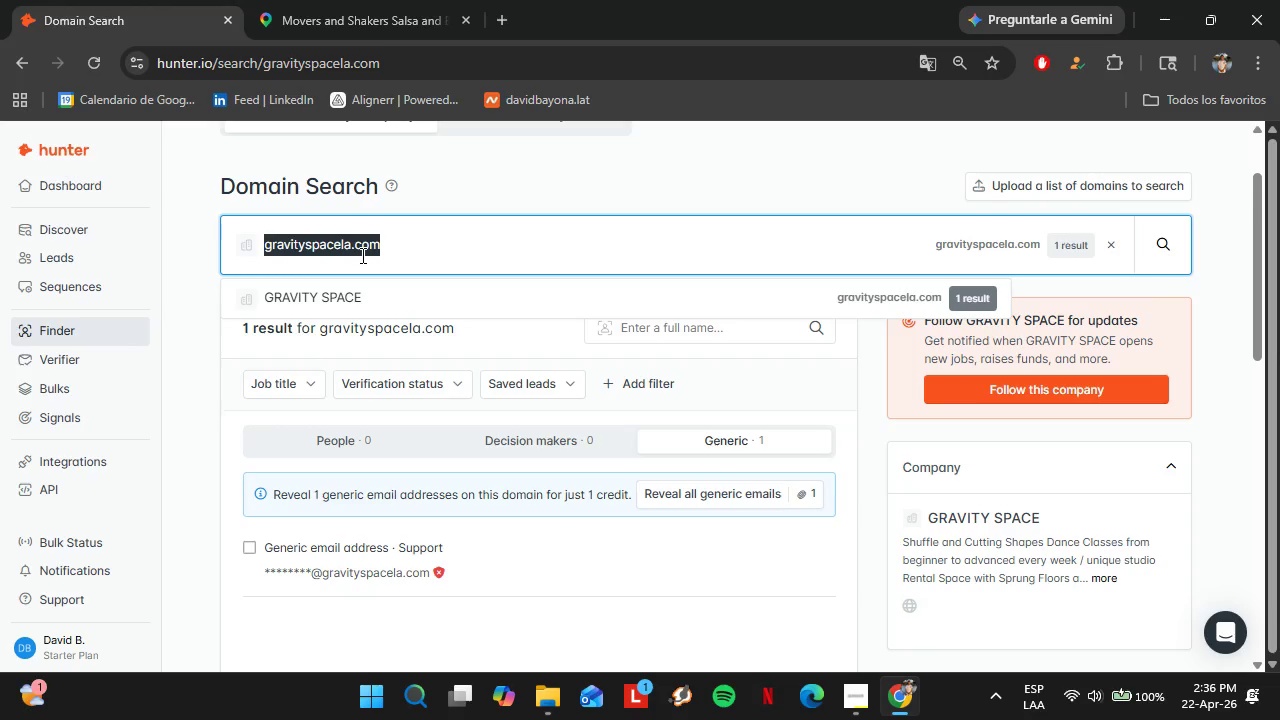 
key(Control+V)
 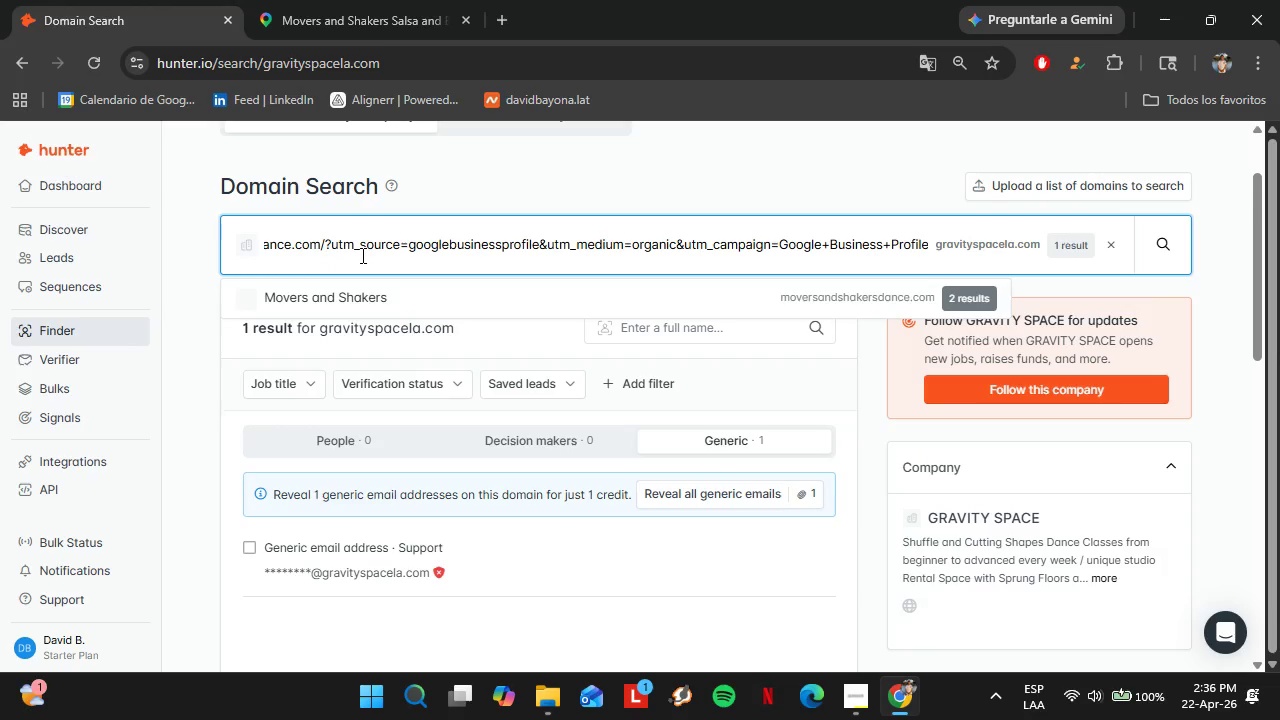 
key(Enter)
 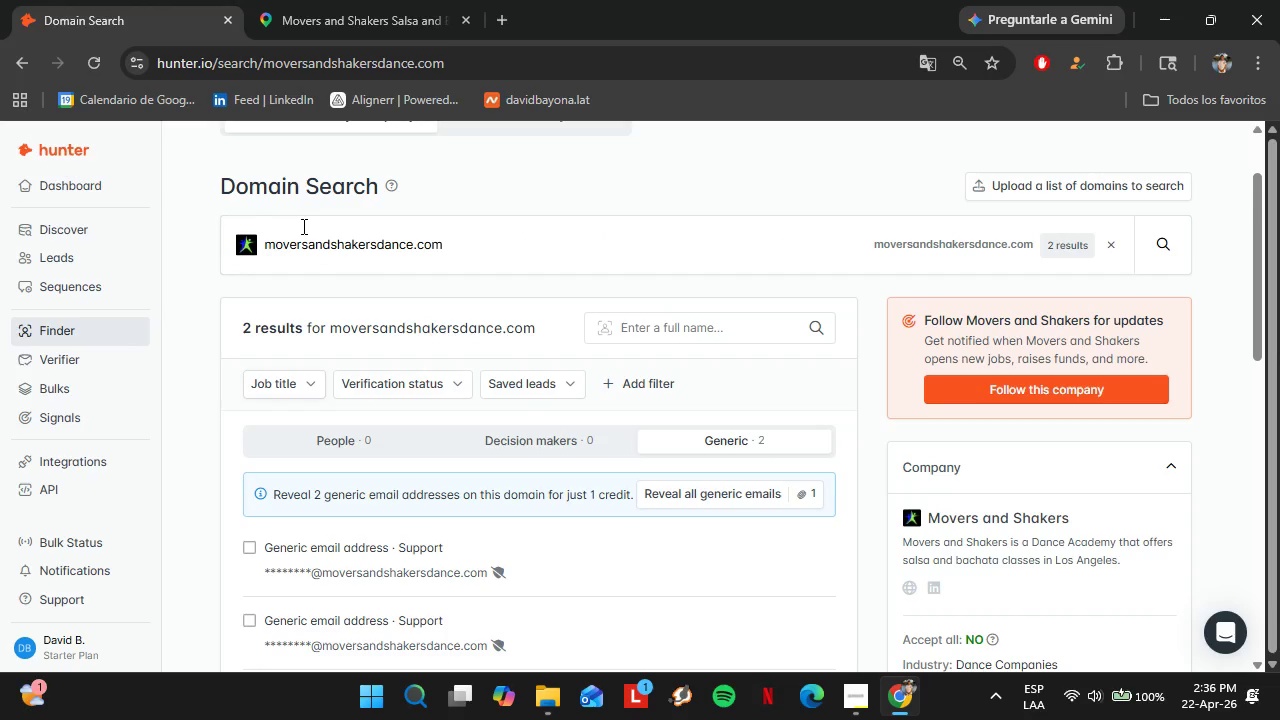 
left_click([311, 0])
 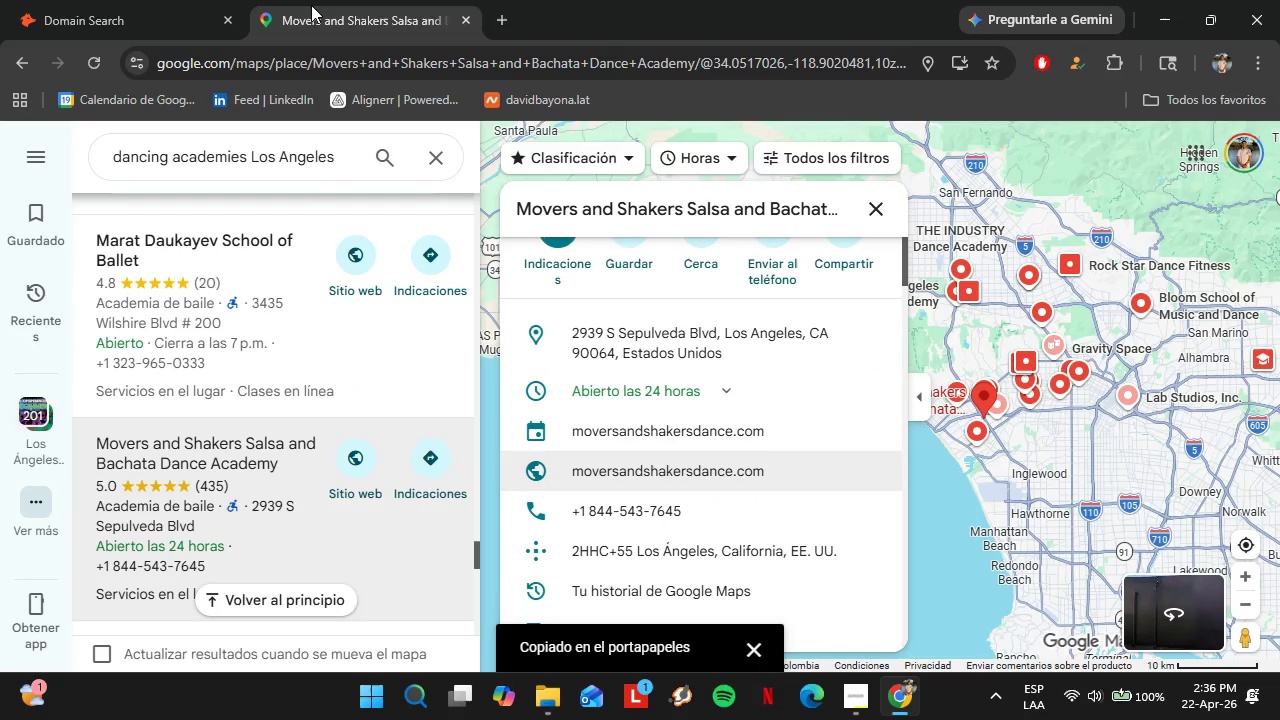 
scroll: coordinate [797, 432], scroll_direction: down, amount: 6.0
 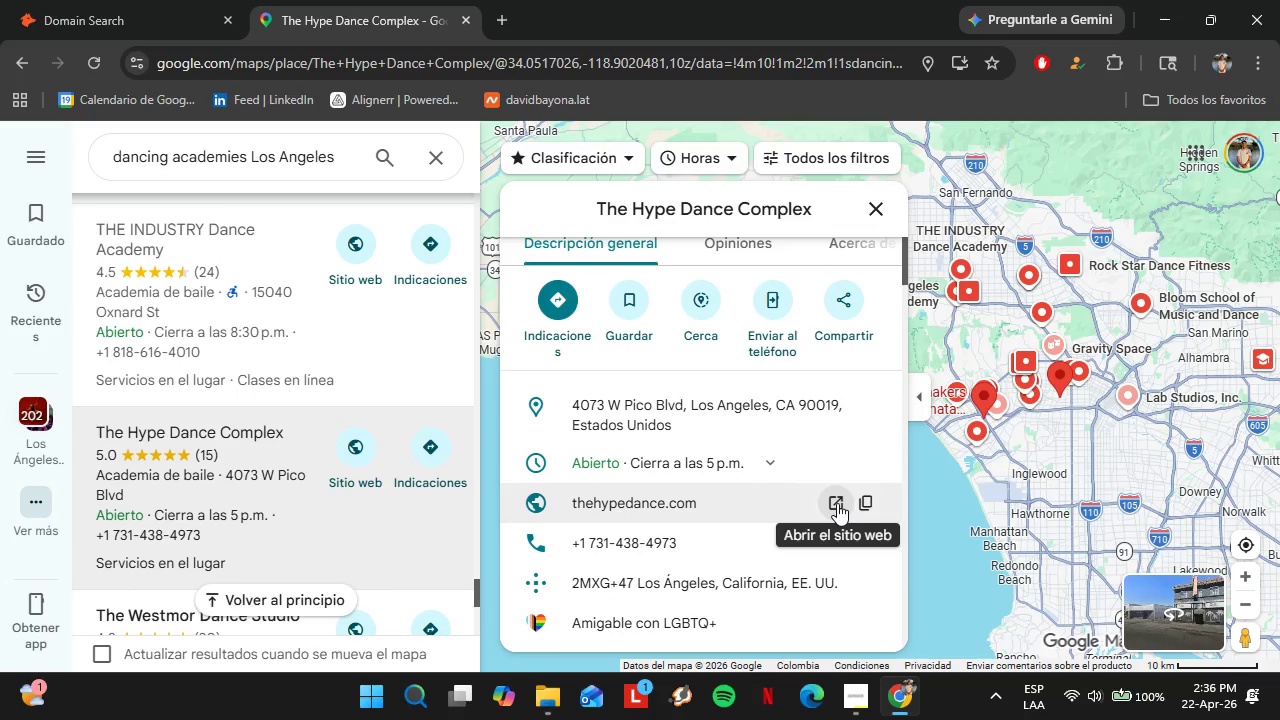 
left_click([862, 503])
 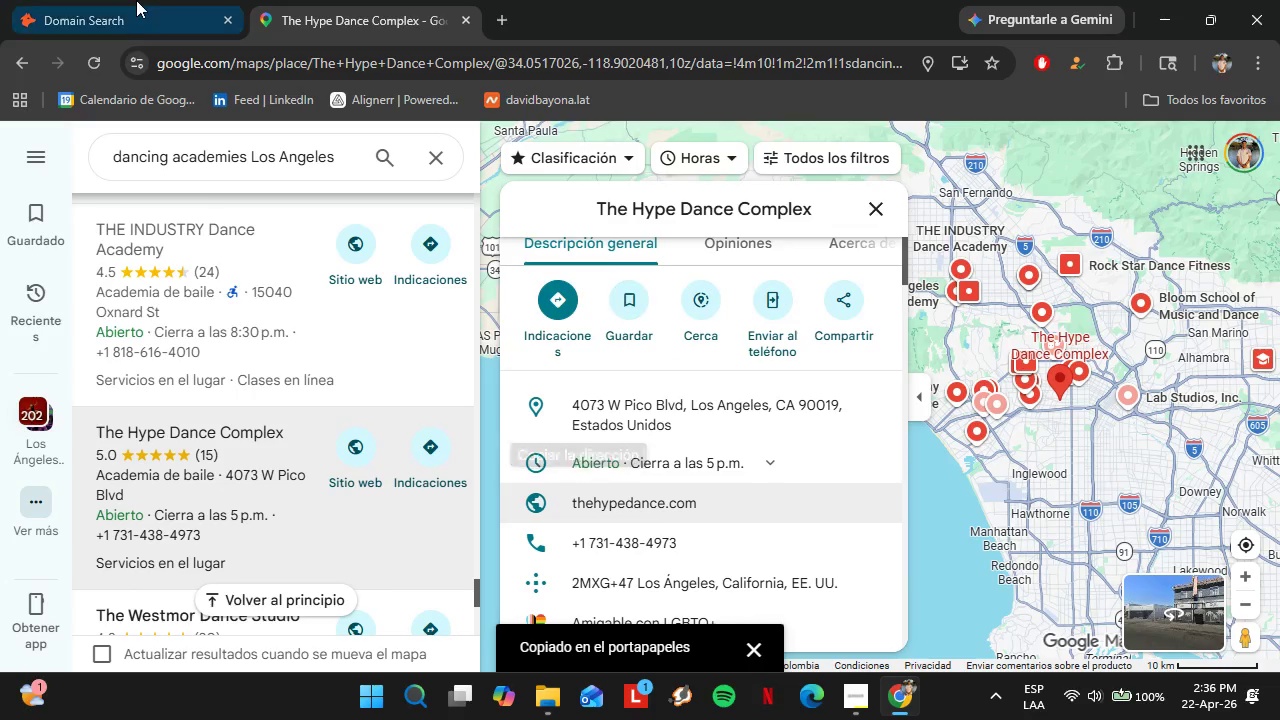 
left_click([135, 0])
 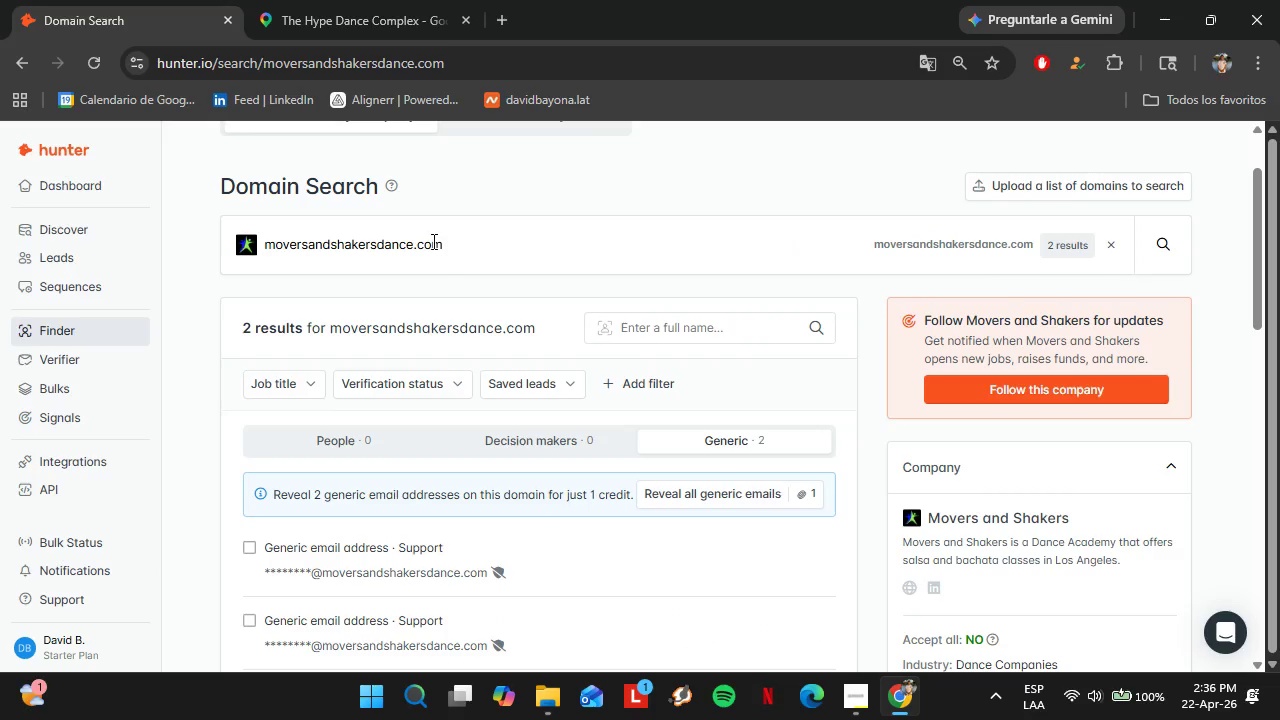 
double_click([432, 241])
 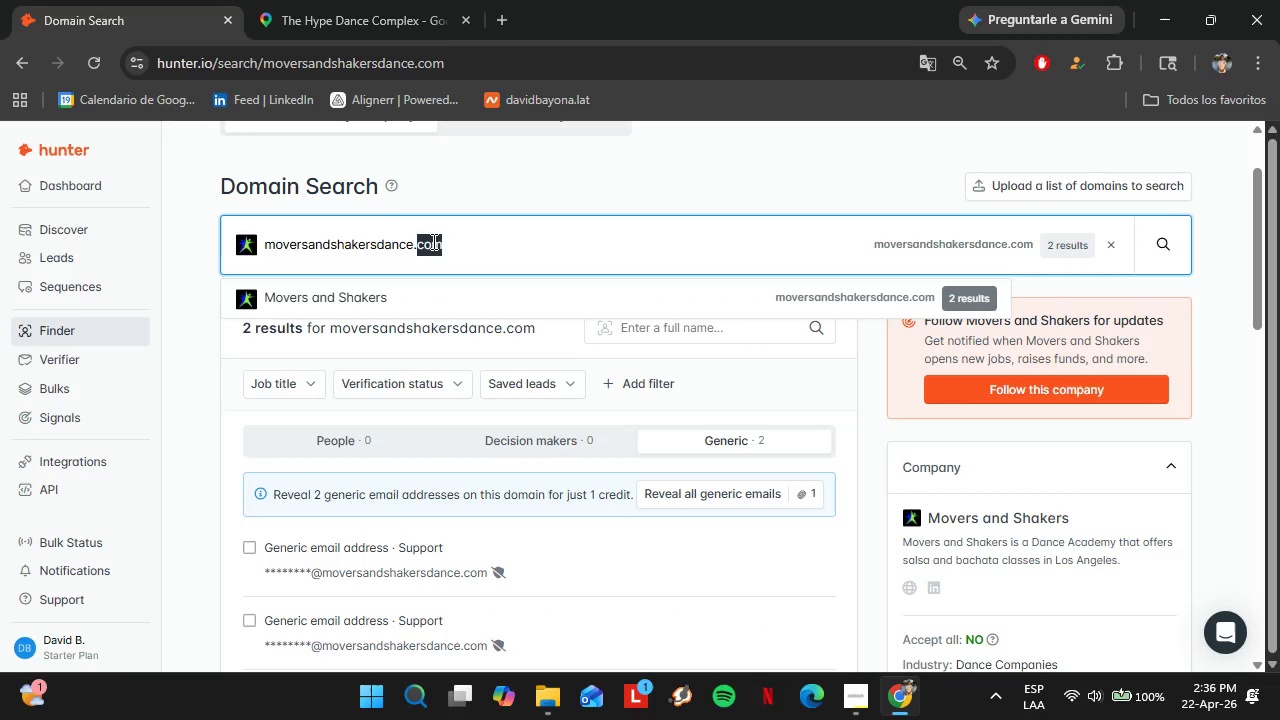 
triple_click([432, 241])
 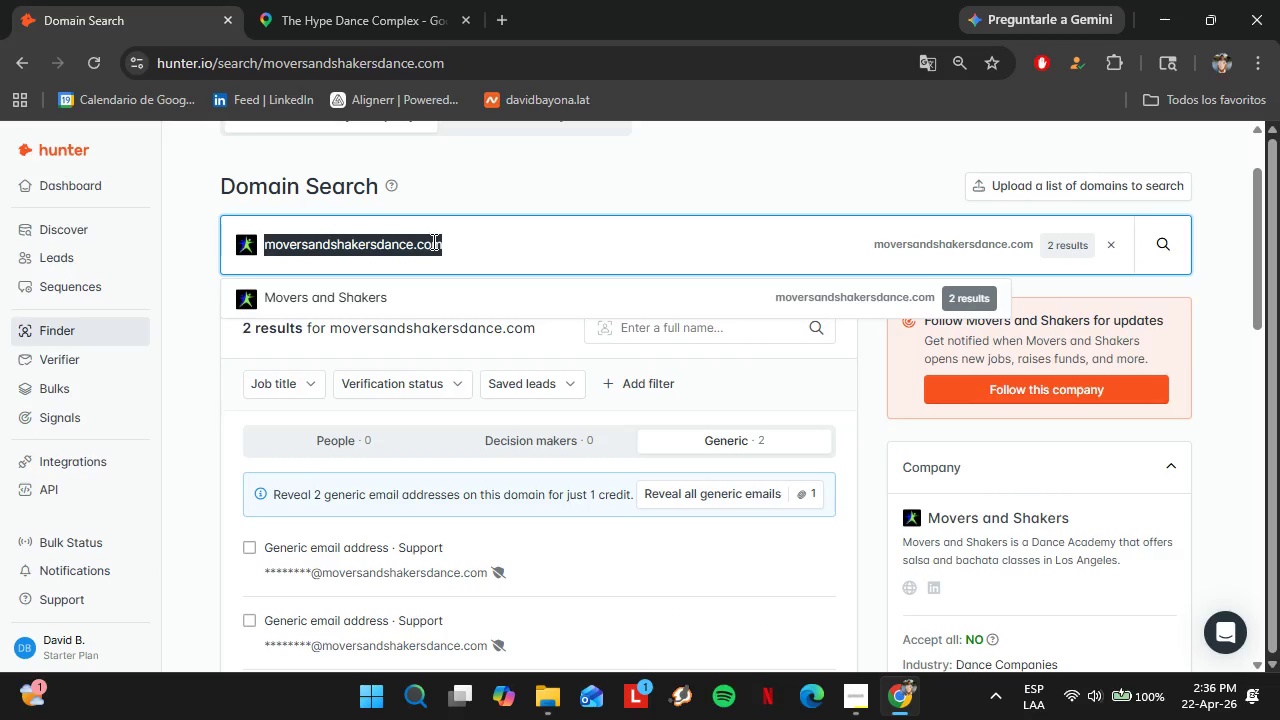 
key(Control+V)
 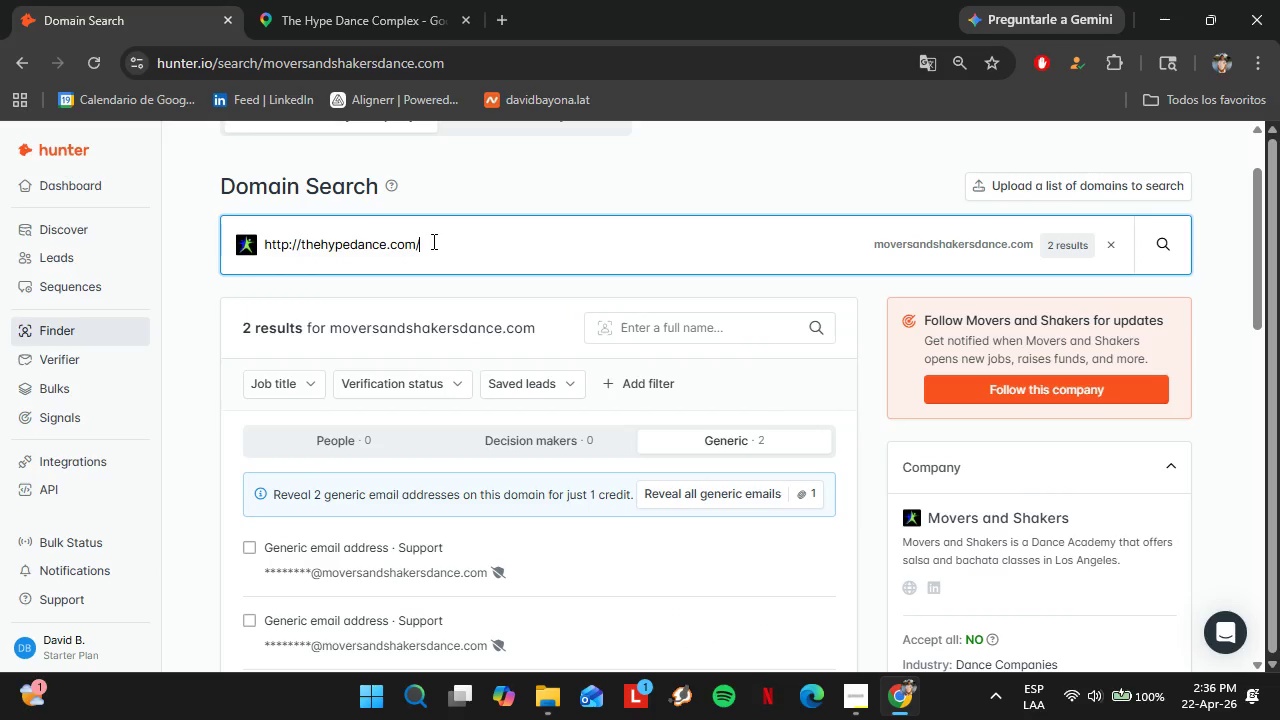 
key(Enter)
 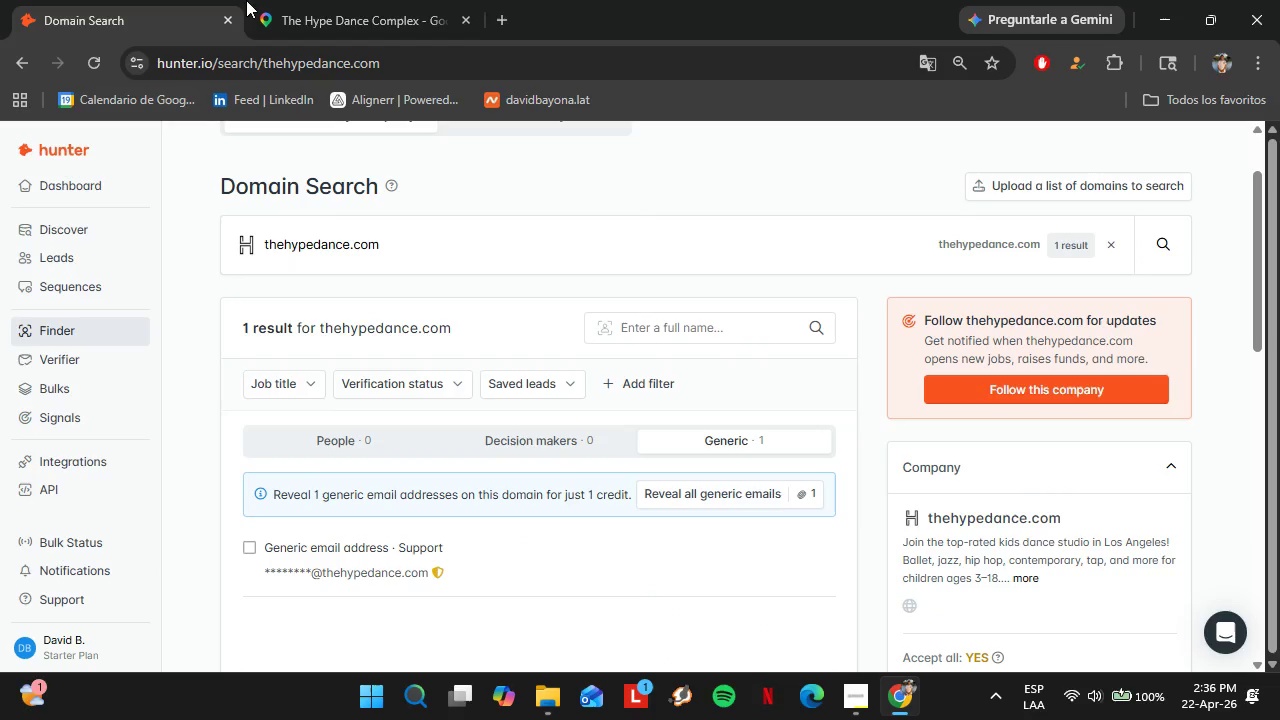 
left_click([367, 0])
 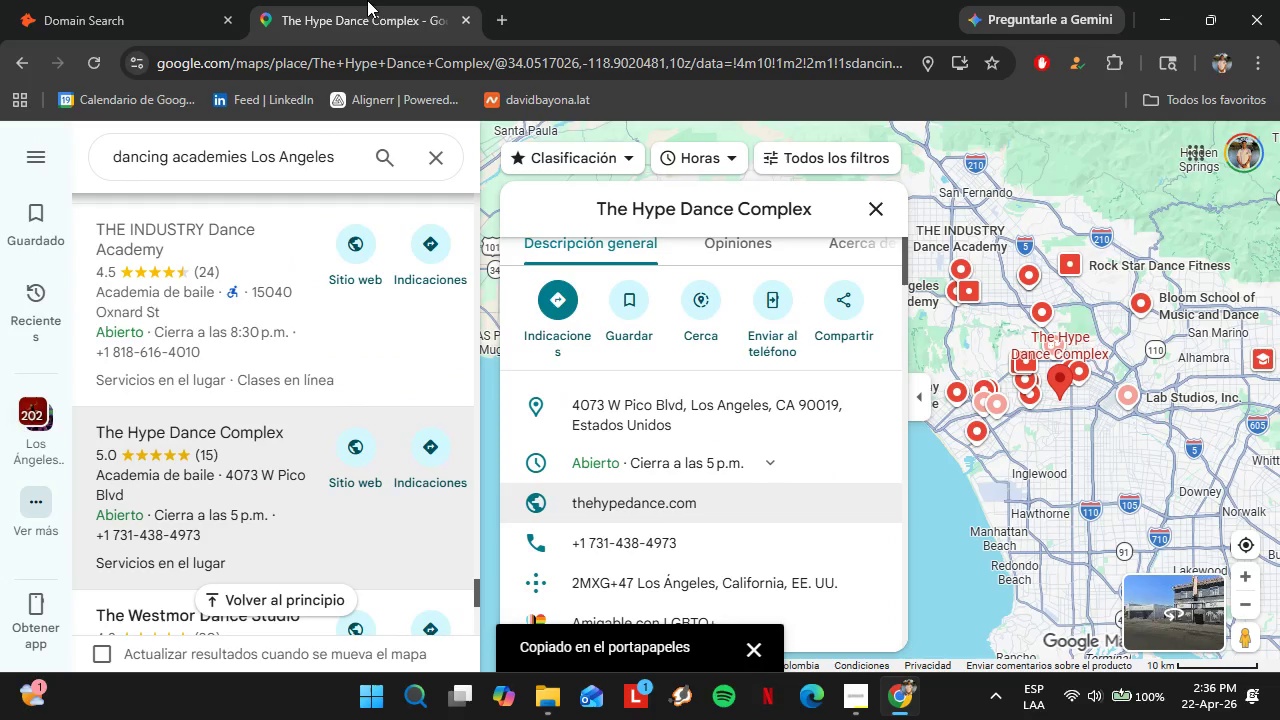 
scroll: coordinate [262, 407], scroll_direction: down, amount: 4.0
 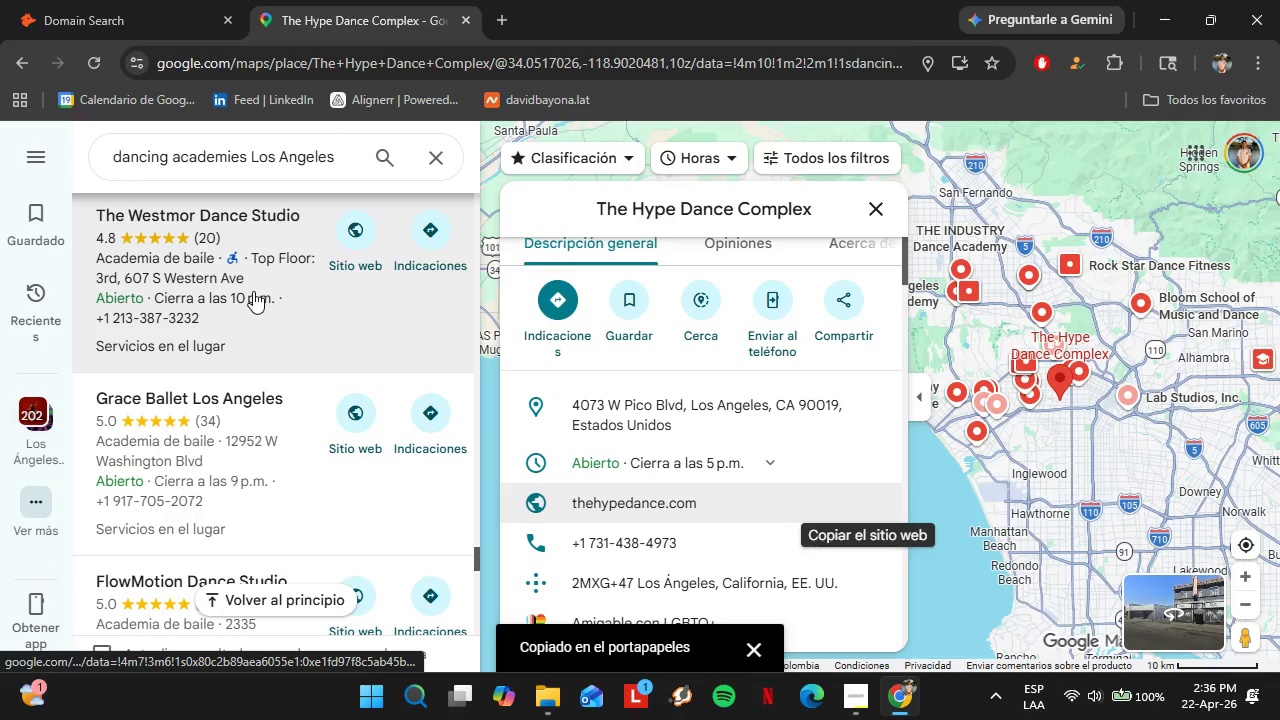 
left_click([253, 291])
 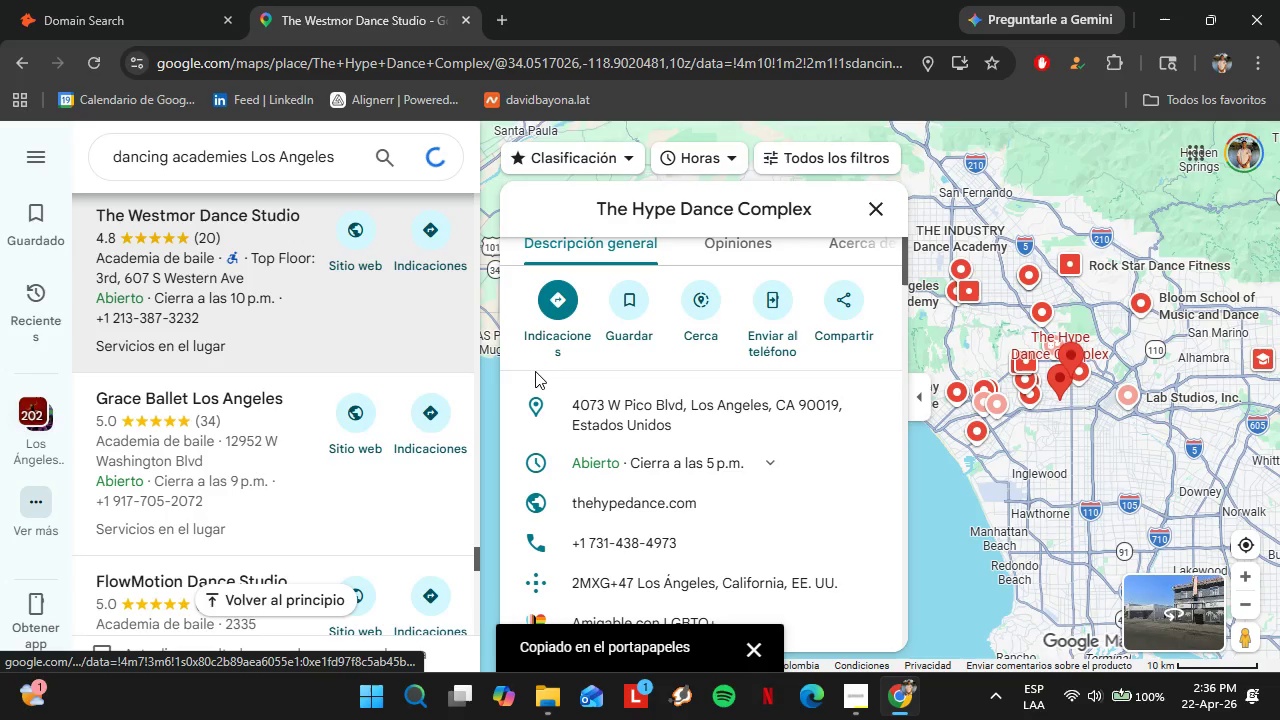 
scroll: coordinate [642, 465], scroll_direction: down, amount: 4.0
 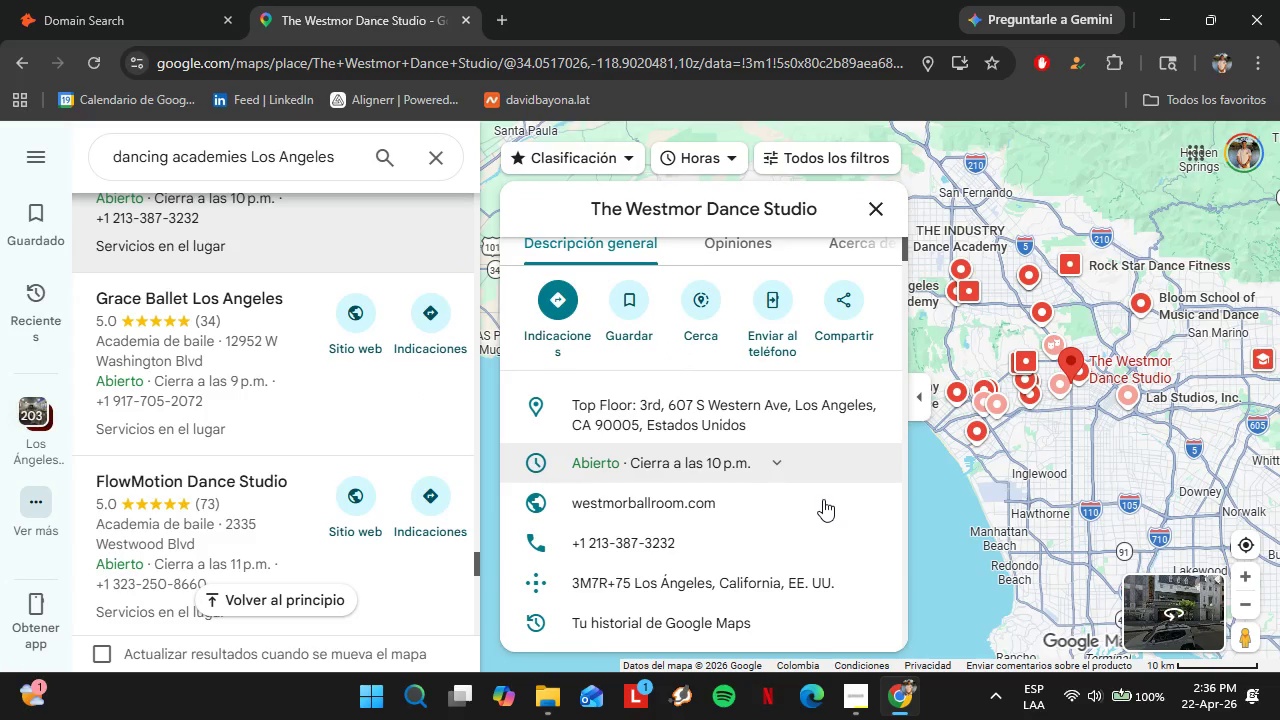 
scroll: coordinate [605, 455], scroll_direction: up, amount: 2.0
 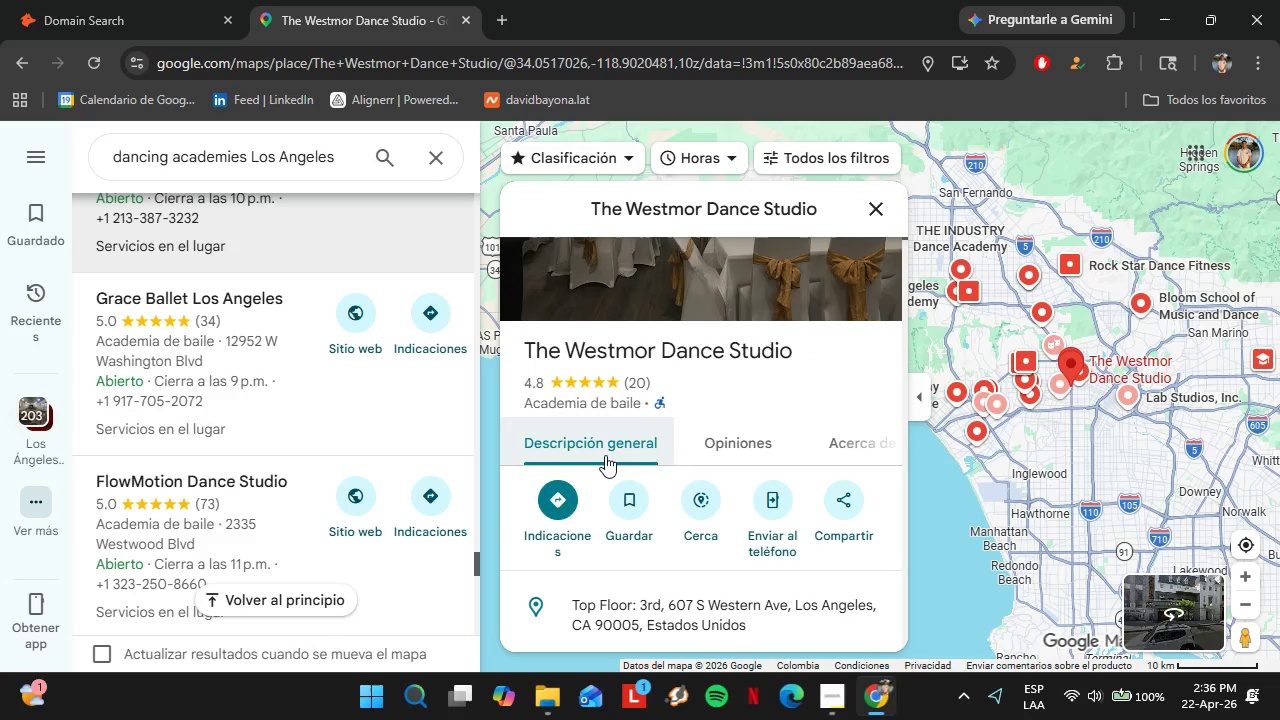 
scroll: coordinate [605, 455], scroll_direction: down, amount: 1.0
 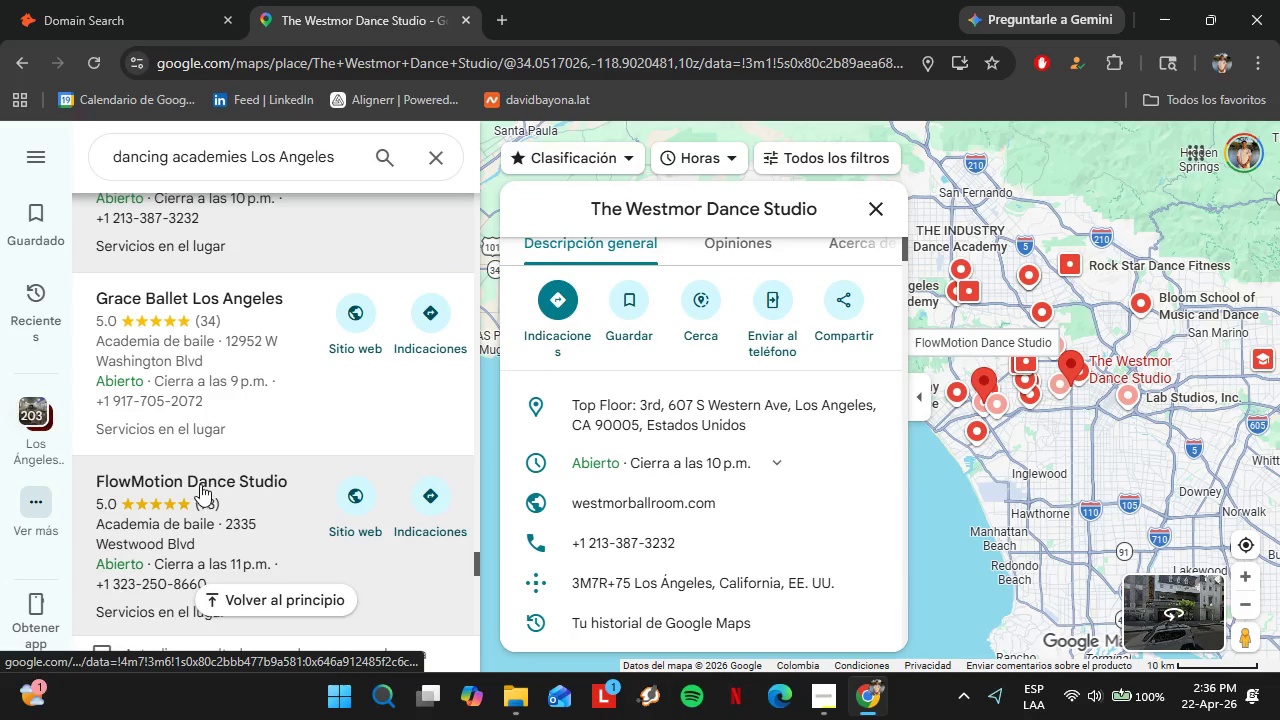 
left_click([140, 488])
 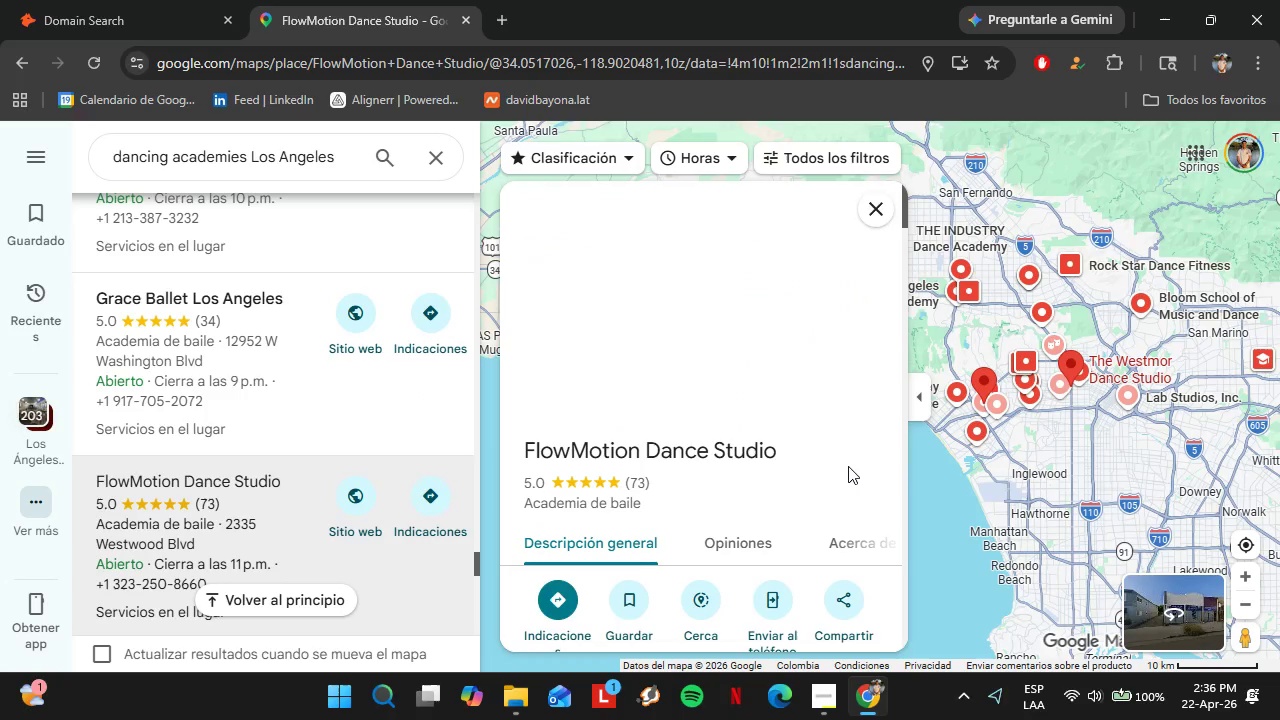 
scroll: coordinate [809, 452], scroll_direction: down, amount: 4.0
 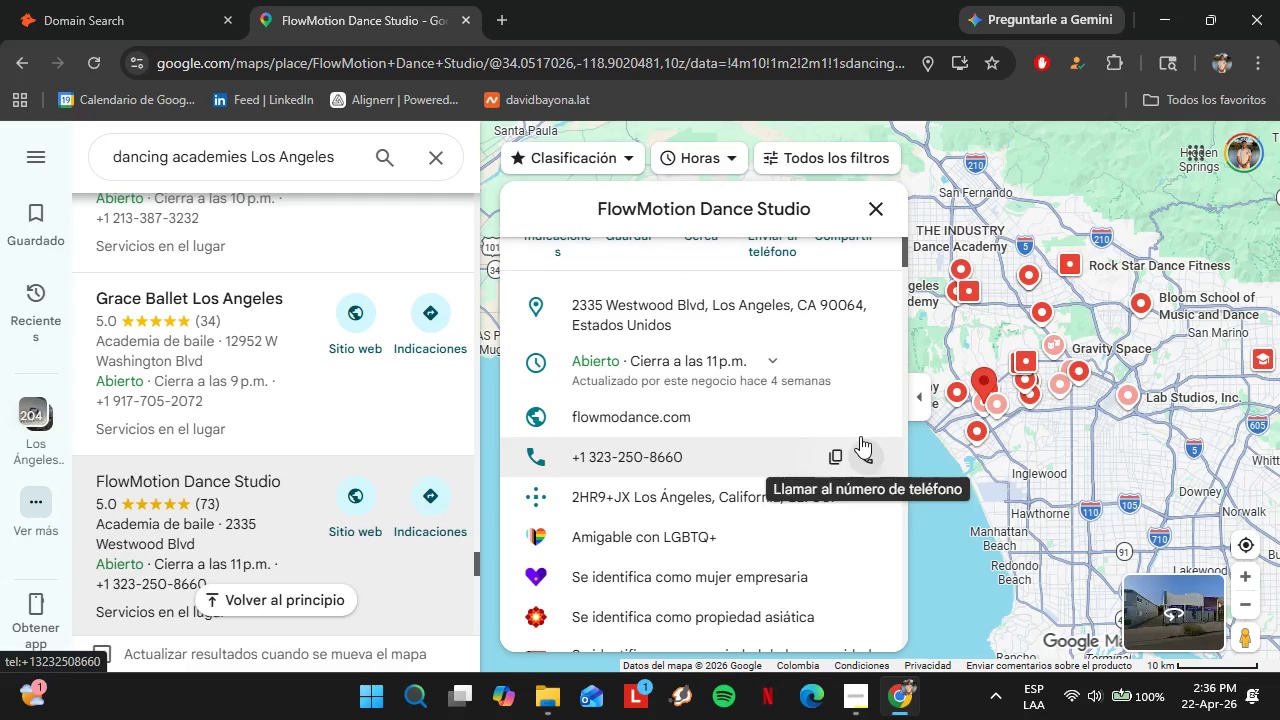 
left_click([862, 419])
 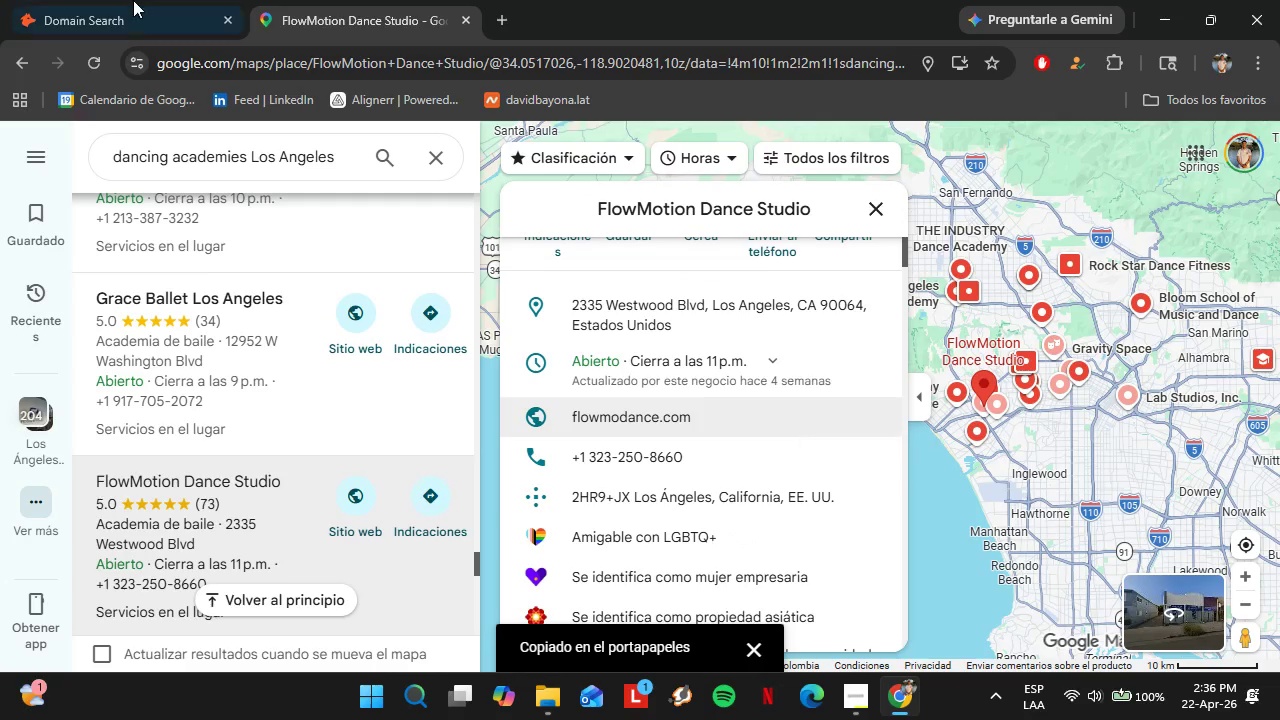 
left_click([132, 0])
 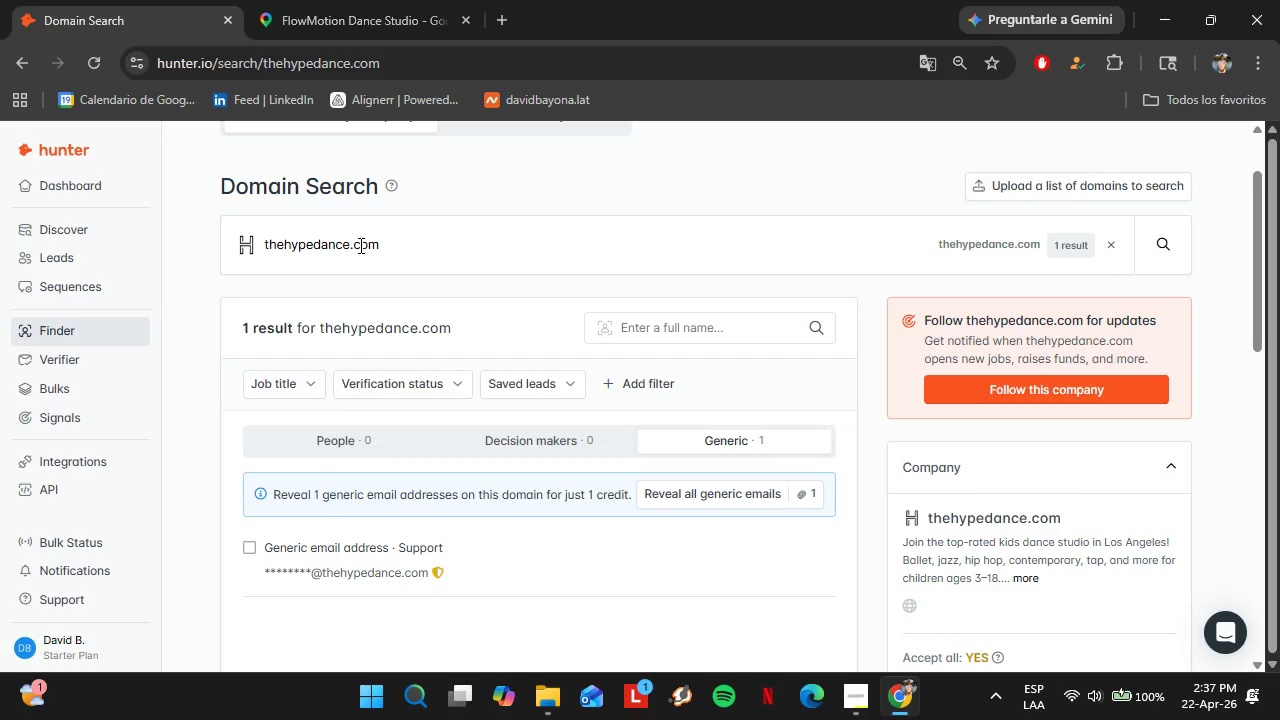 
double_click([359, 244])
 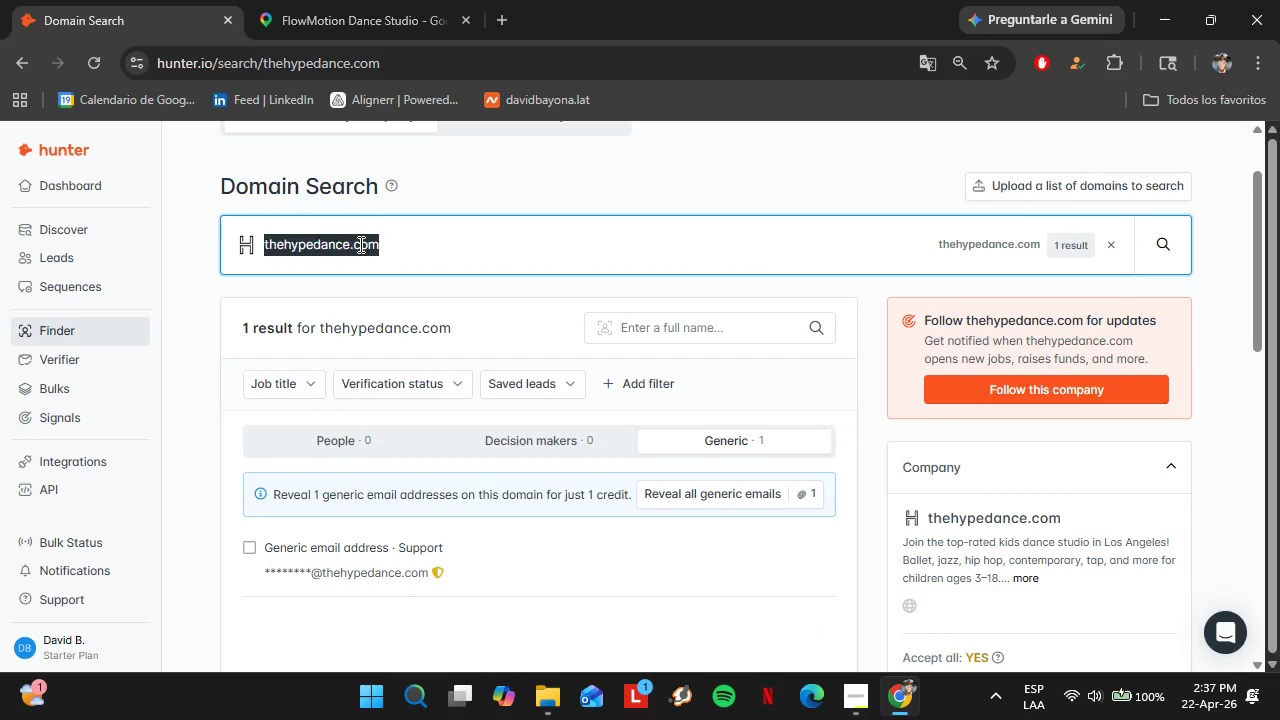 
triple_click([359, 244])
 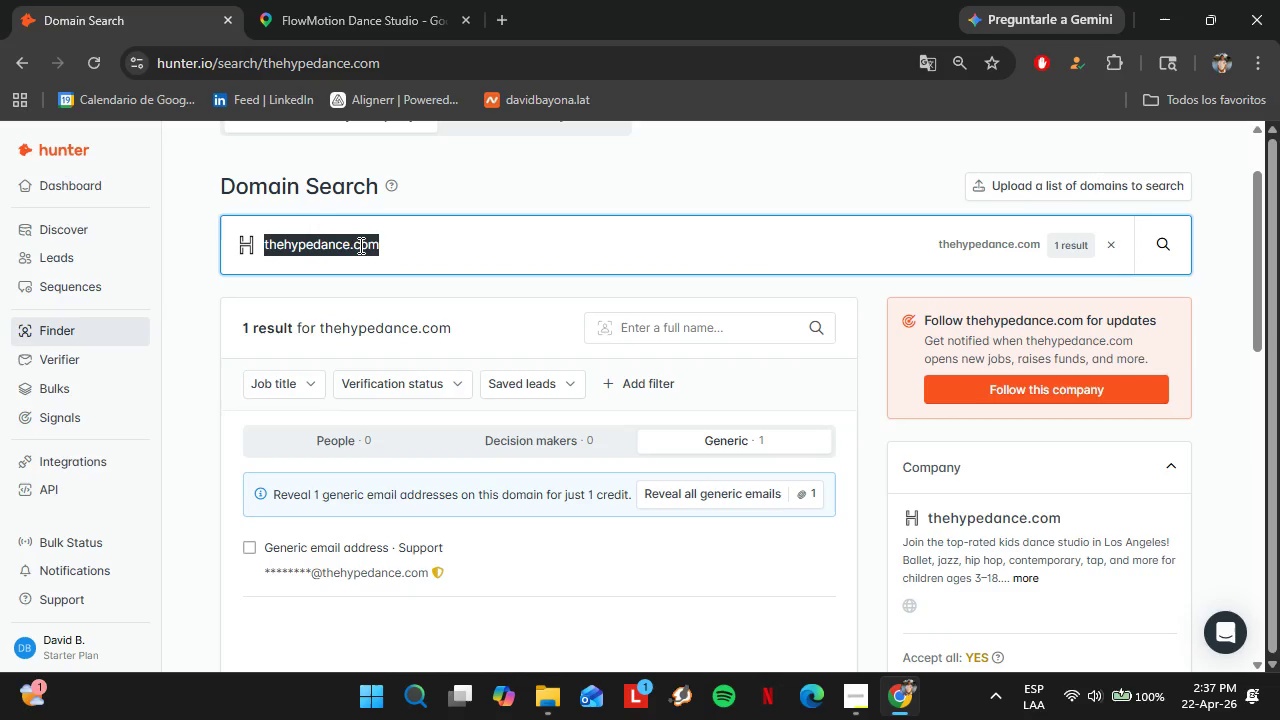 
key(Control+V)
 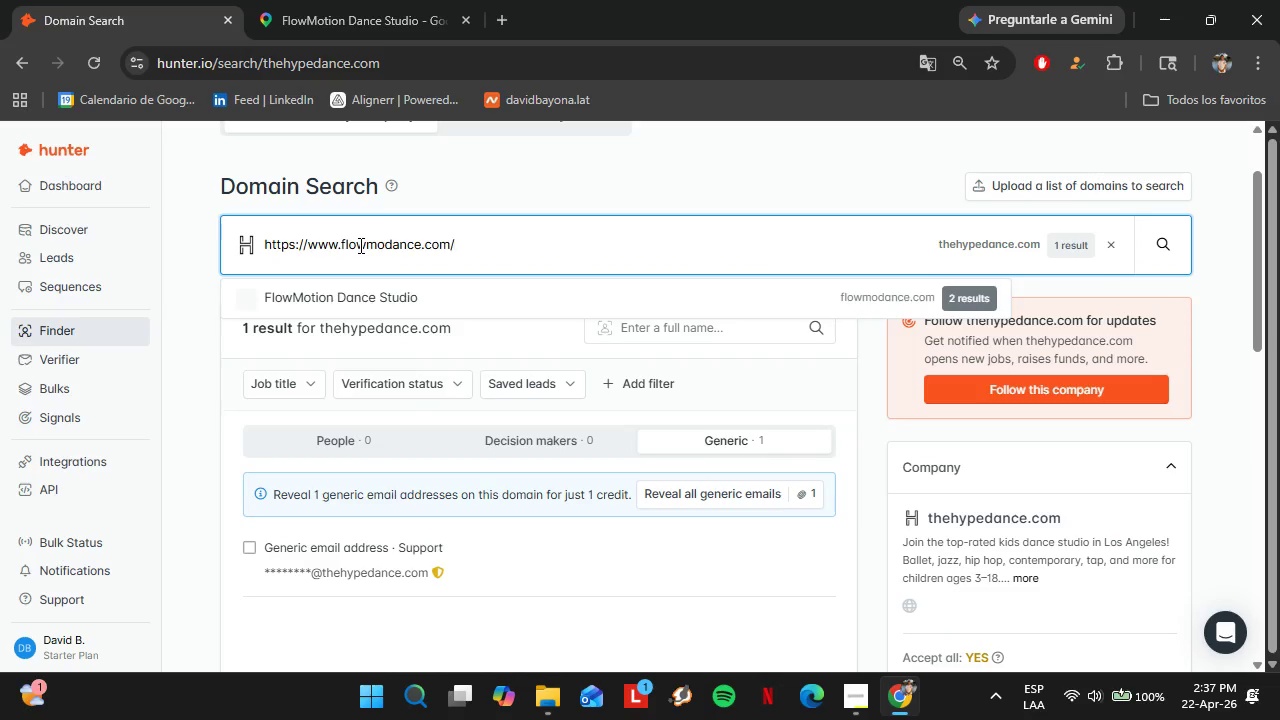 
key(Enter)
 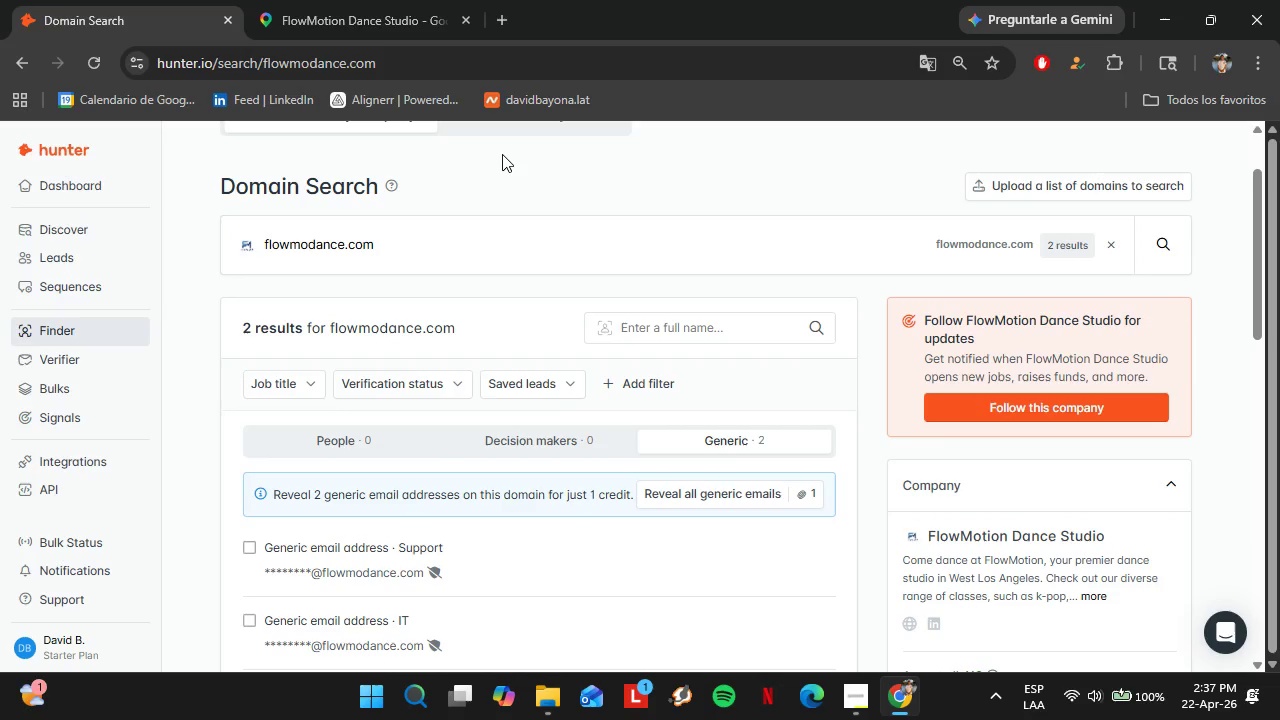 
left_click([431, 0])
 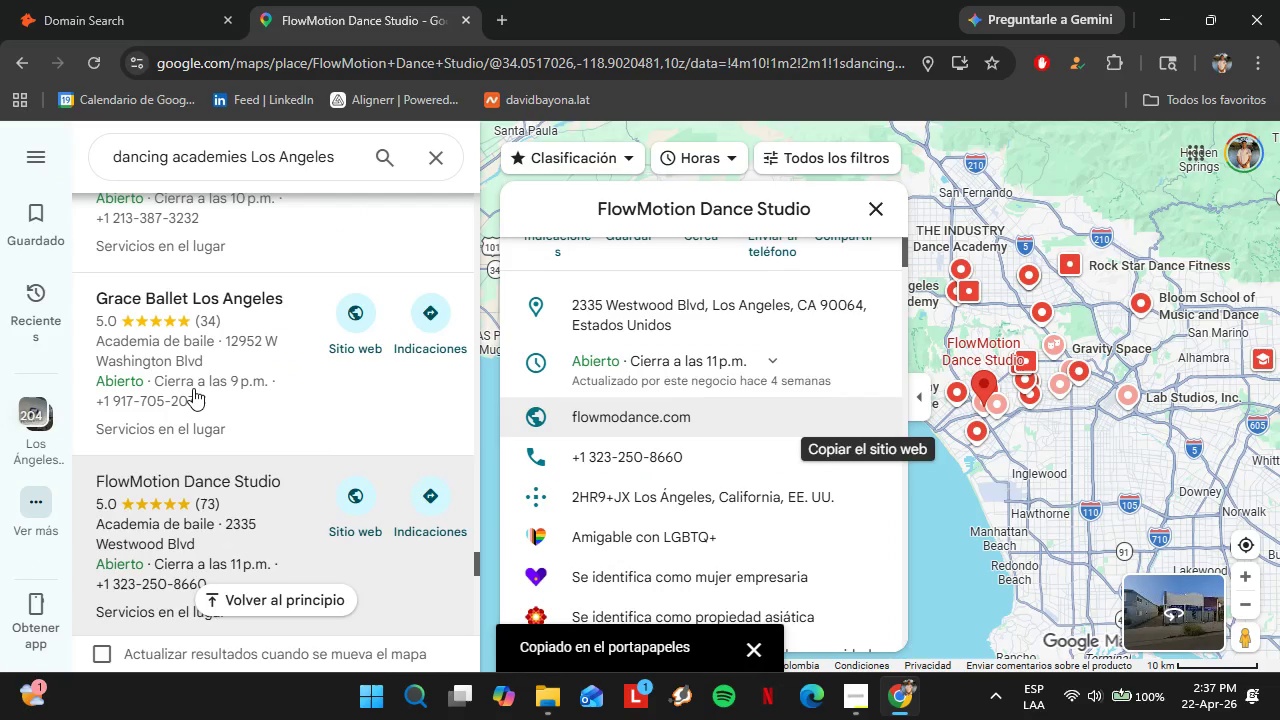 
scroll: coordinate [200, 395], scroll_direction: down, amount: 3.0
 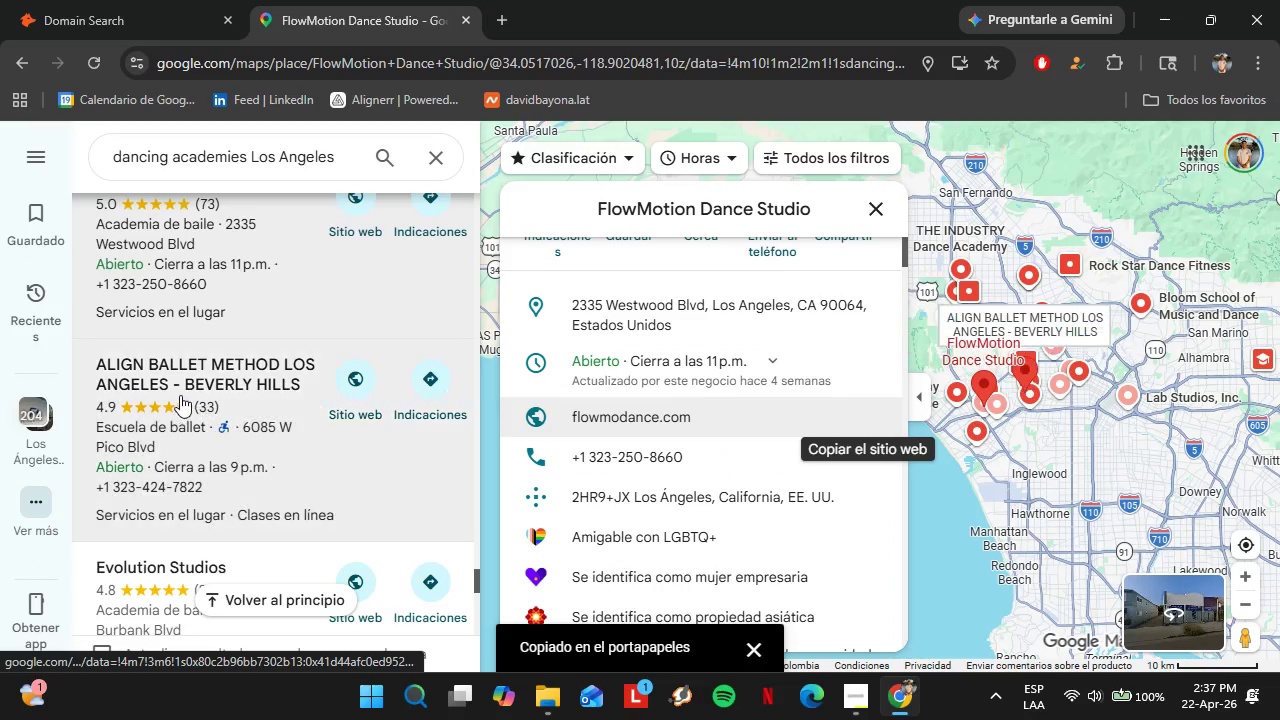 
left_click([180, 394])
 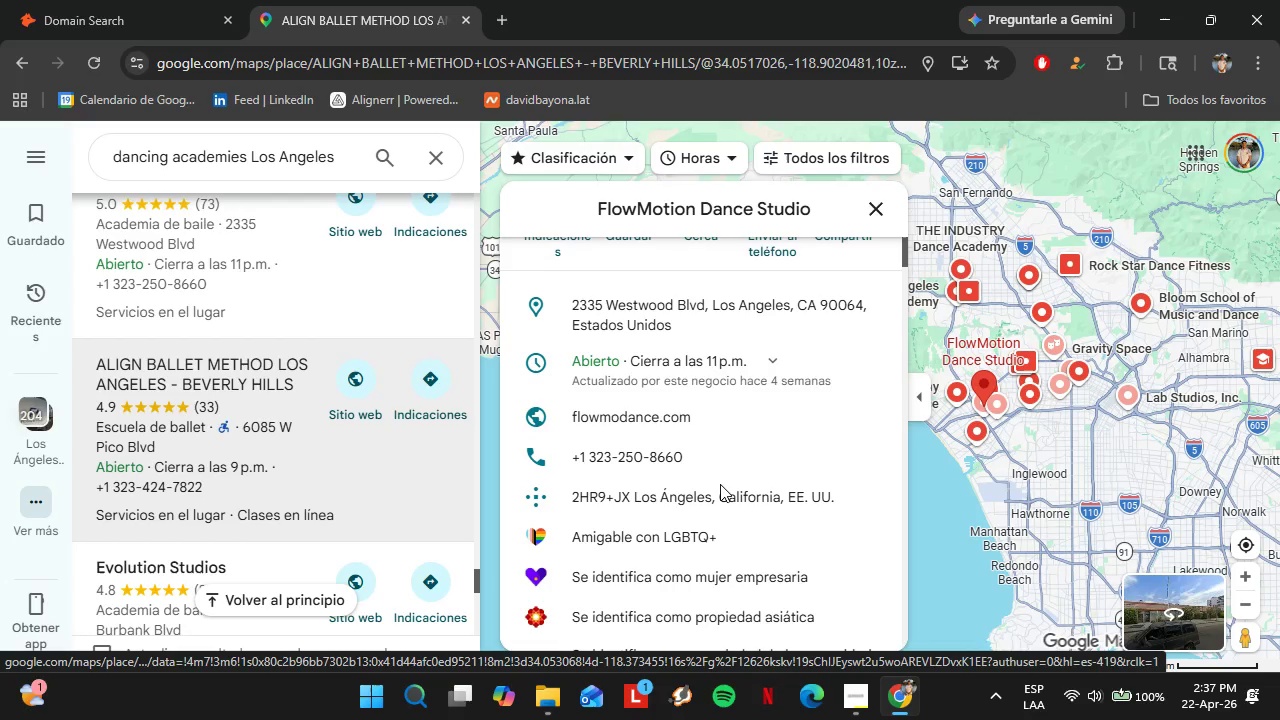 
scroll: coordinate [784, 452], scroll_direction: down, amount: 5.0
 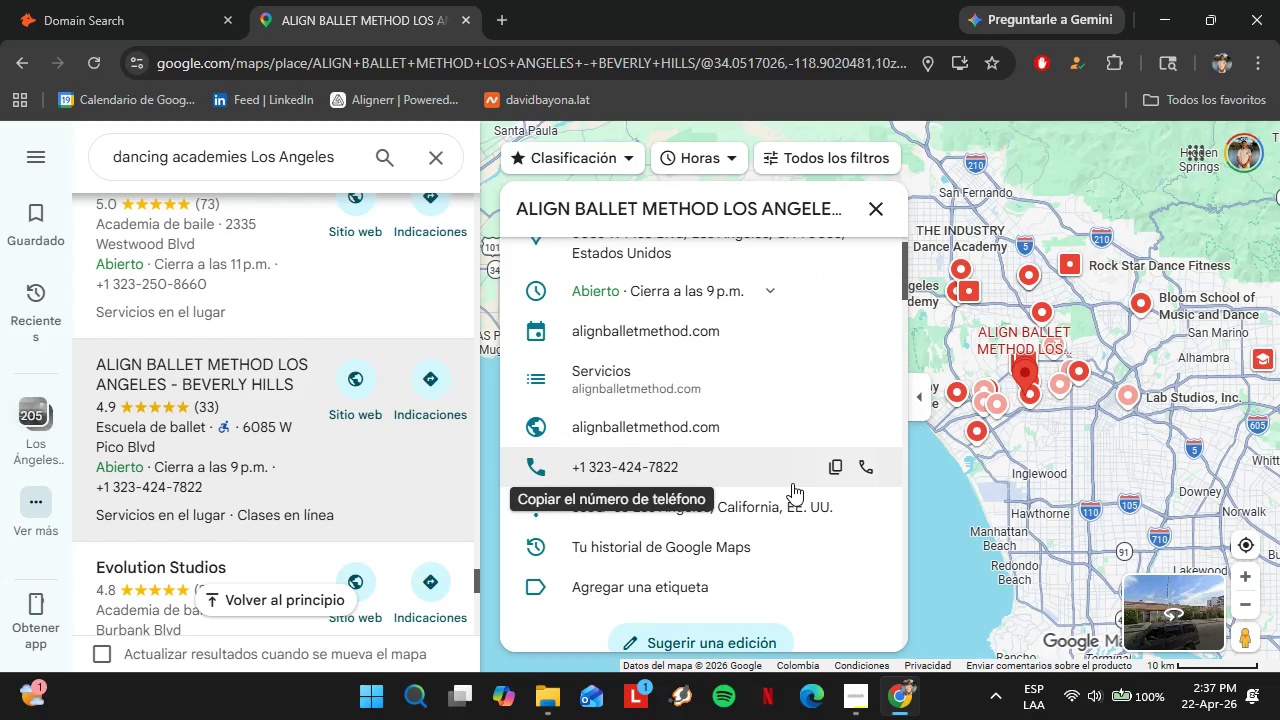 
left_click([865, 421])
 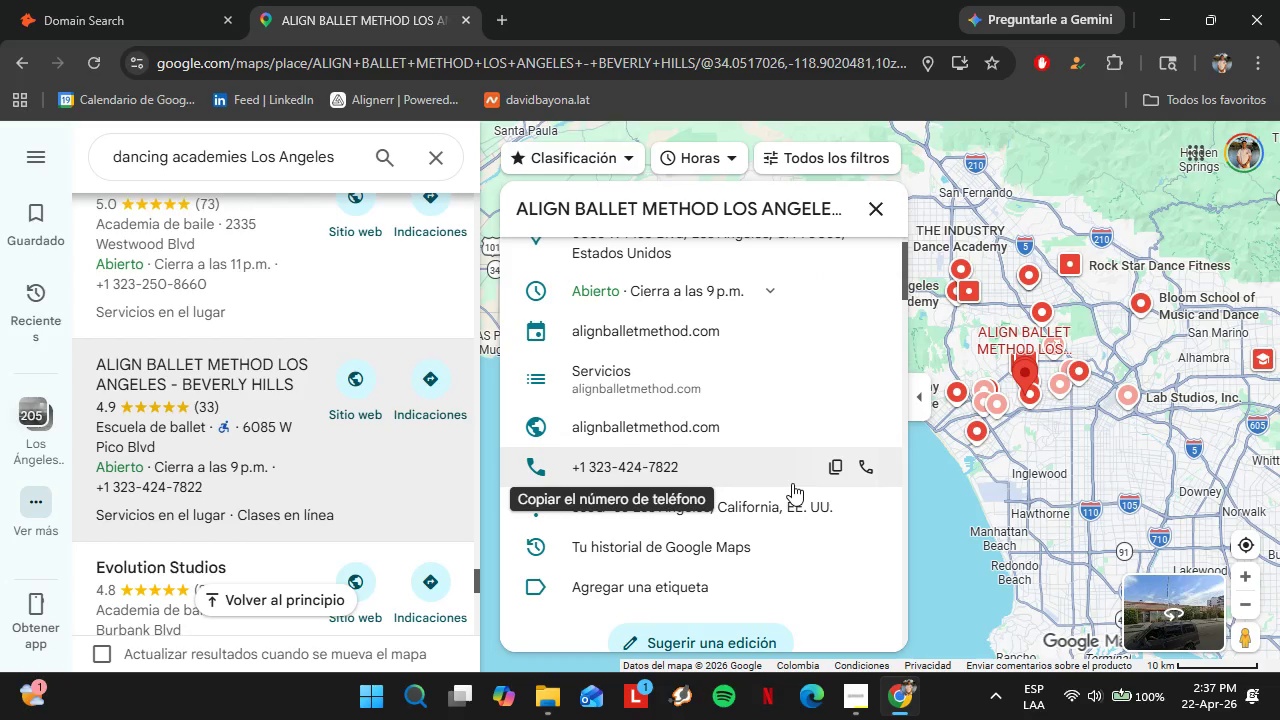 
left_click([158, 0])
 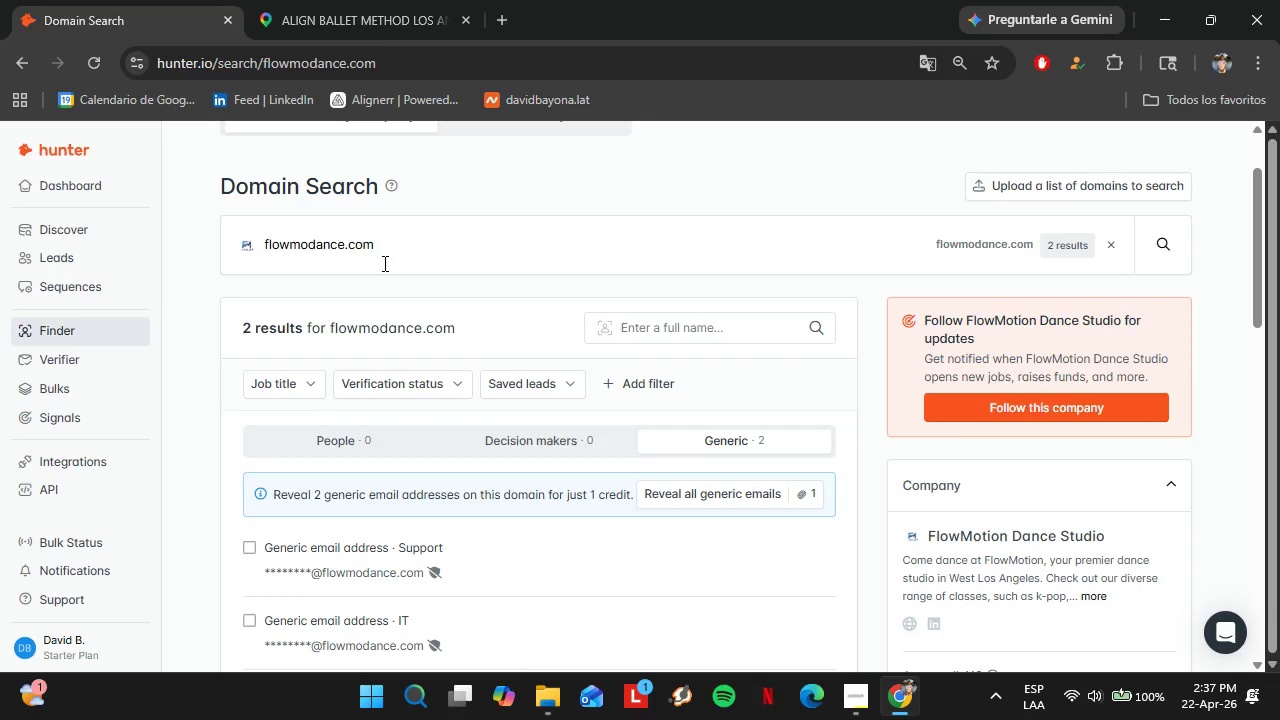 
double_click([383, 263])
 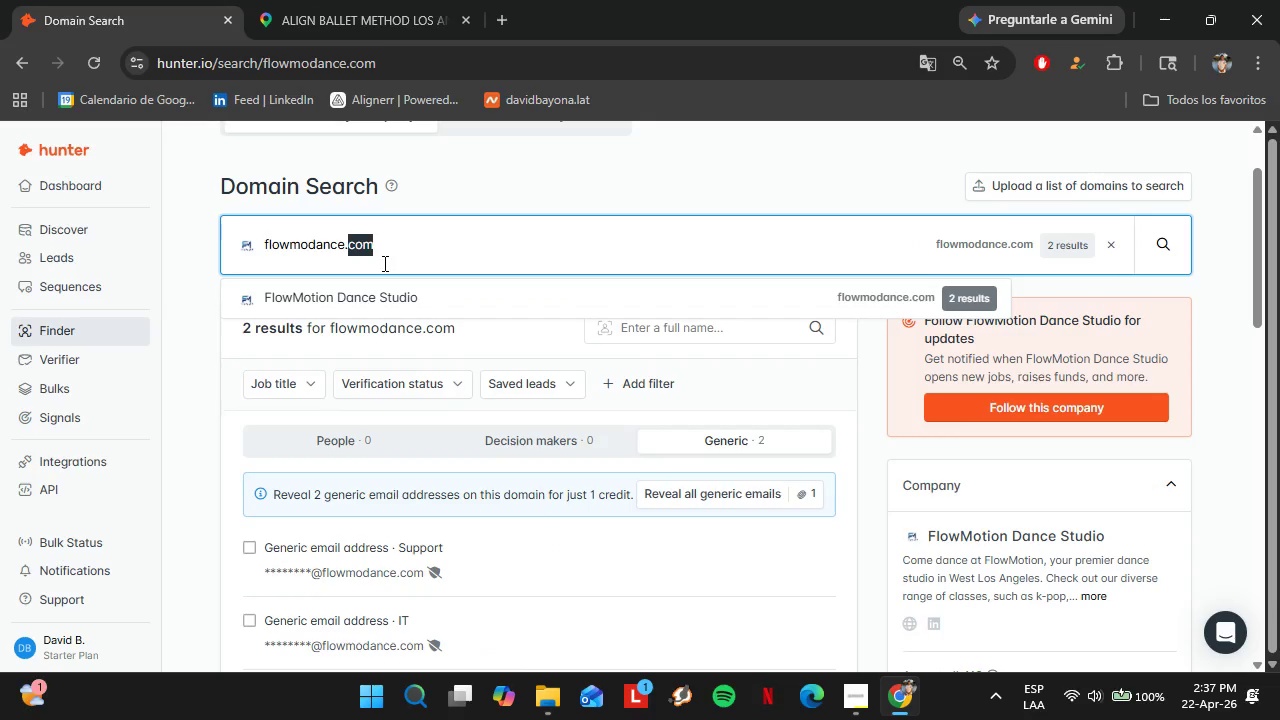 
triple_click([383, 263])
 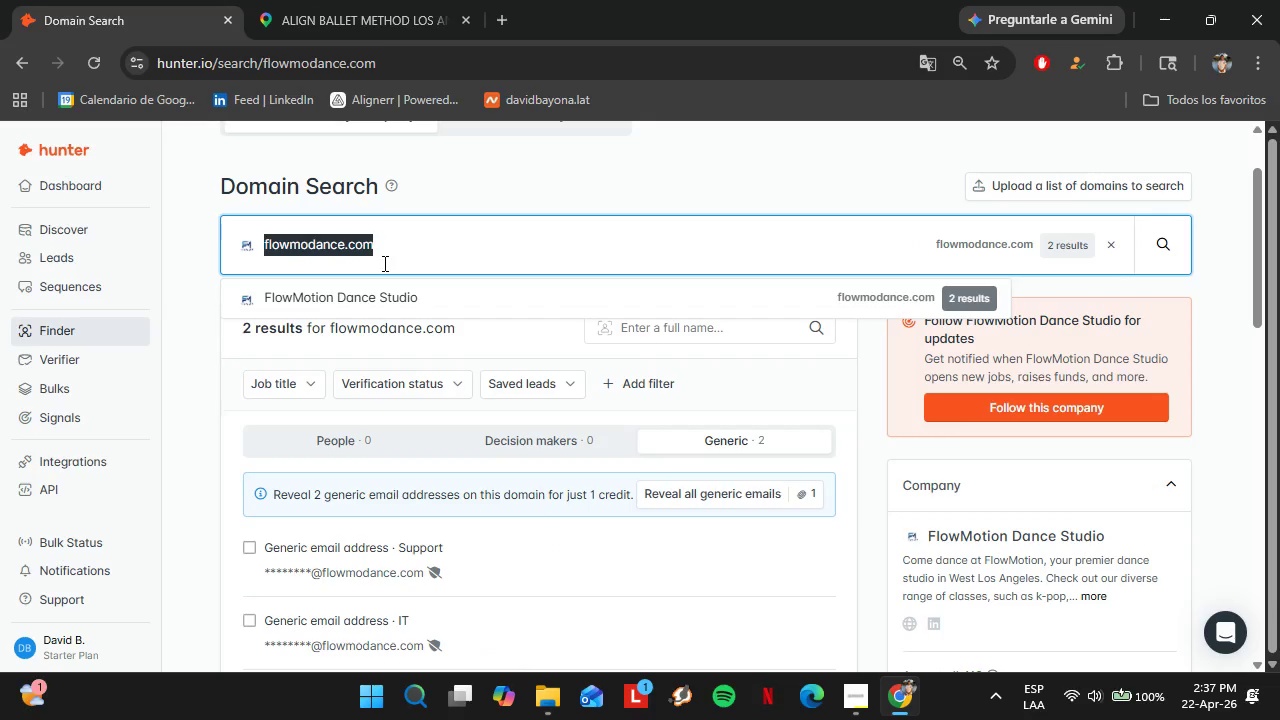 
key(Control+V)
 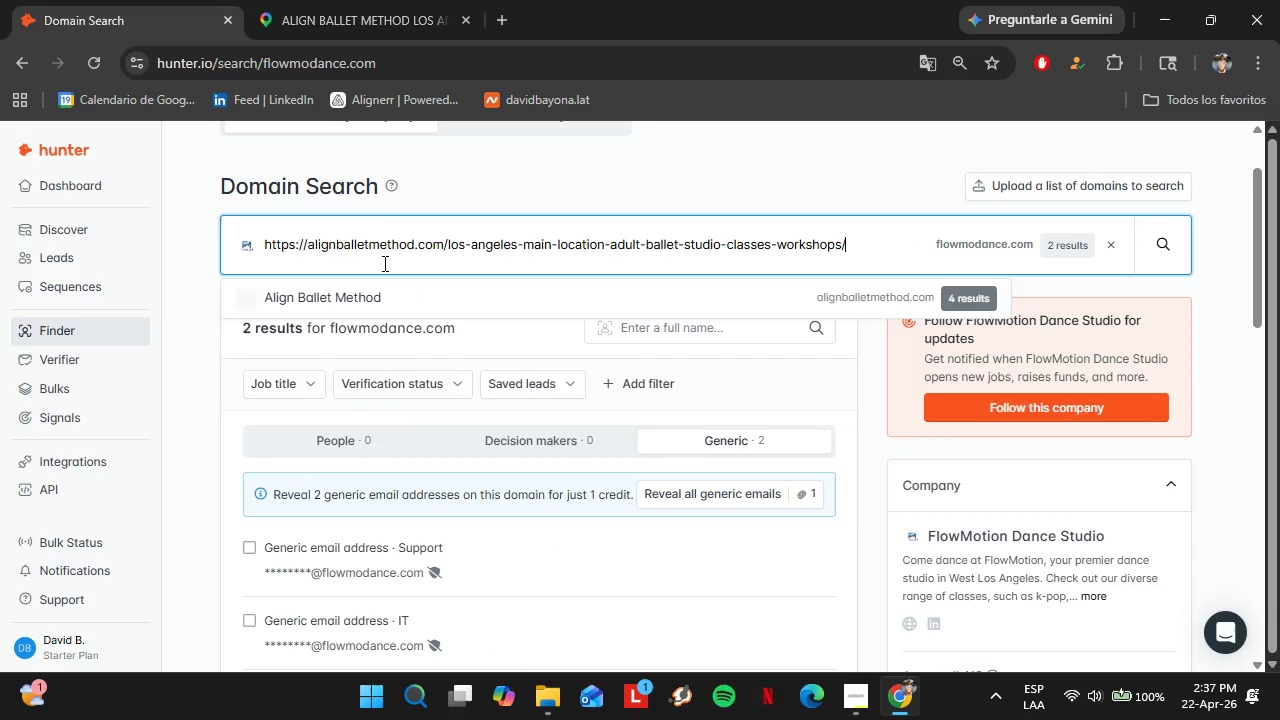 
key(Enter)
 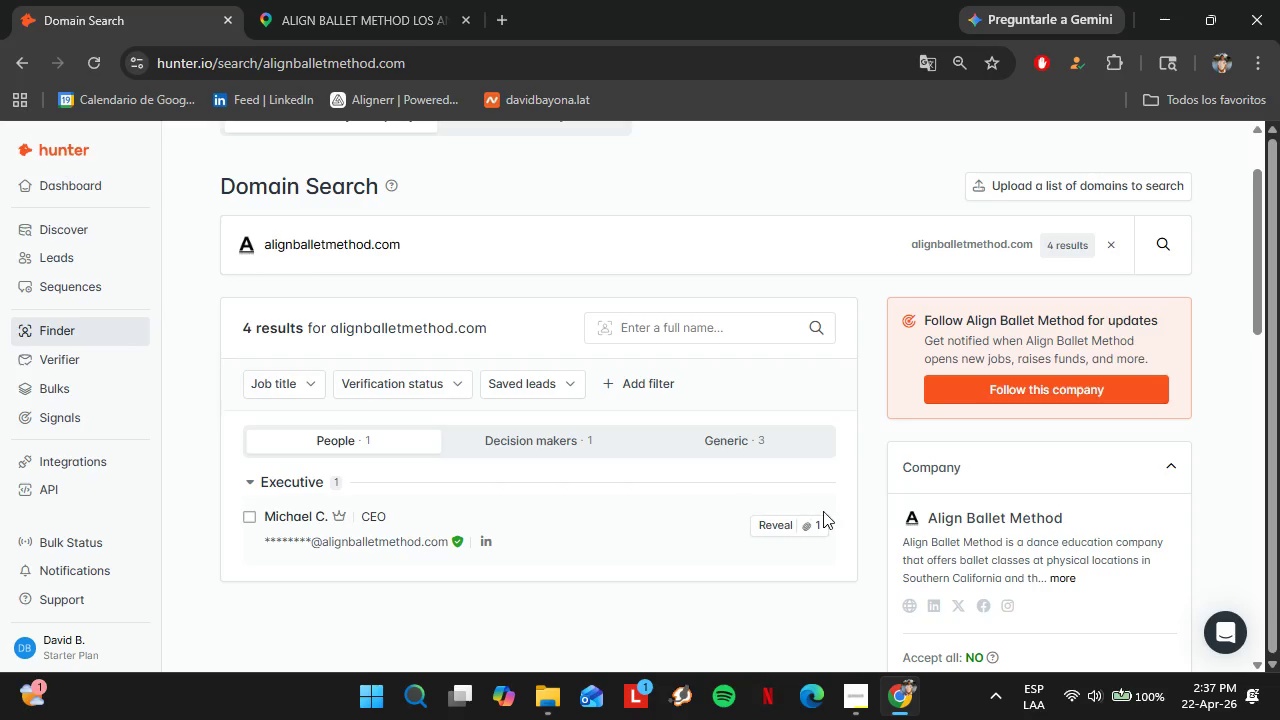 
left_click([794, 517])
 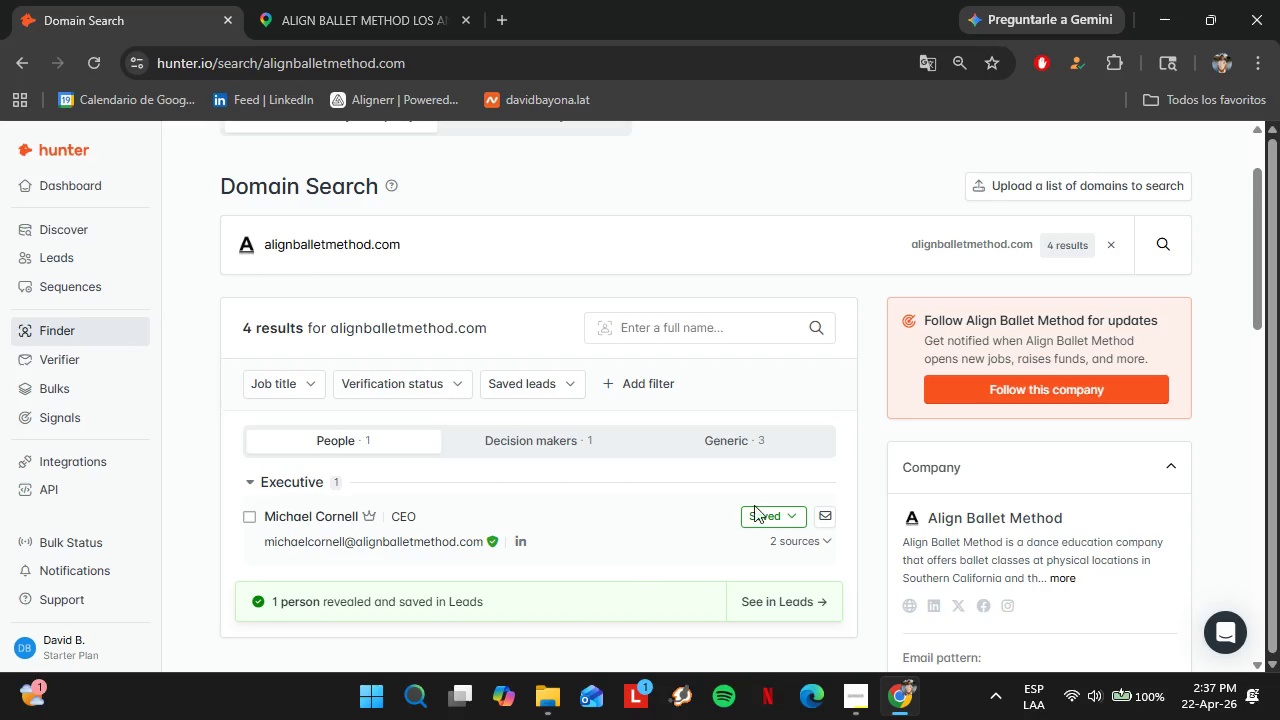 
left_click([766, 509])
 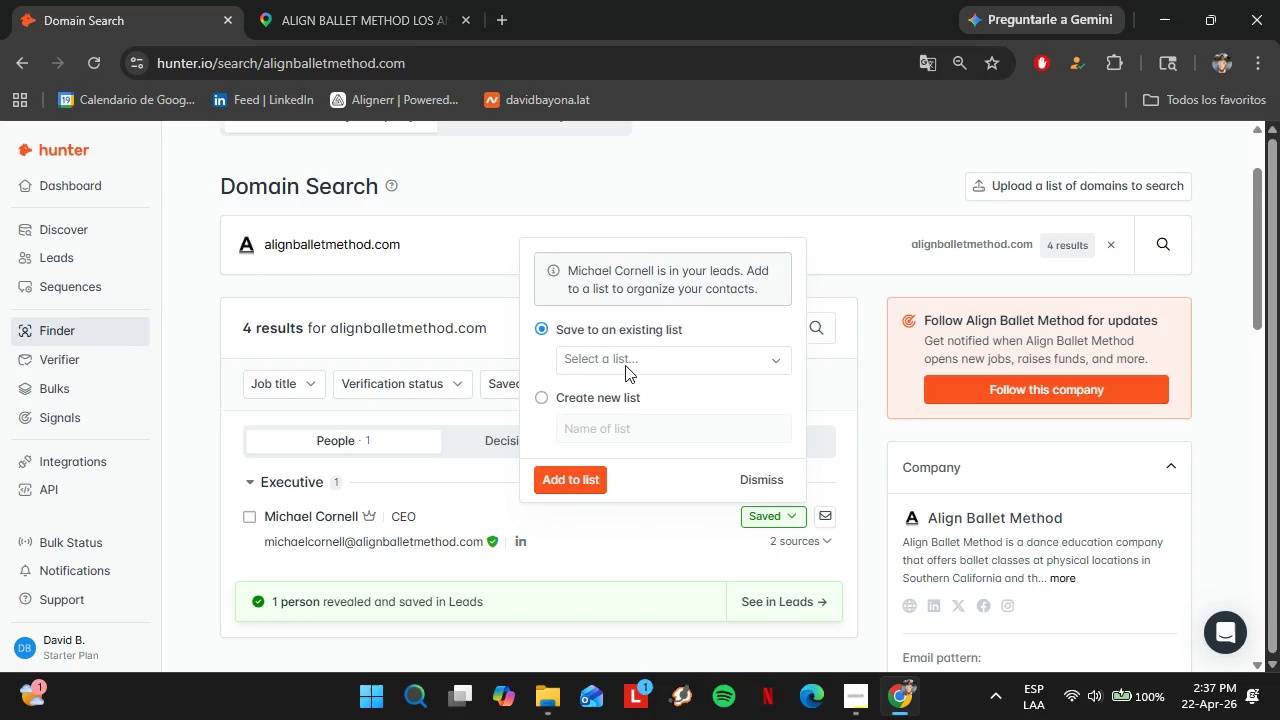 
left_click([624, 363])
 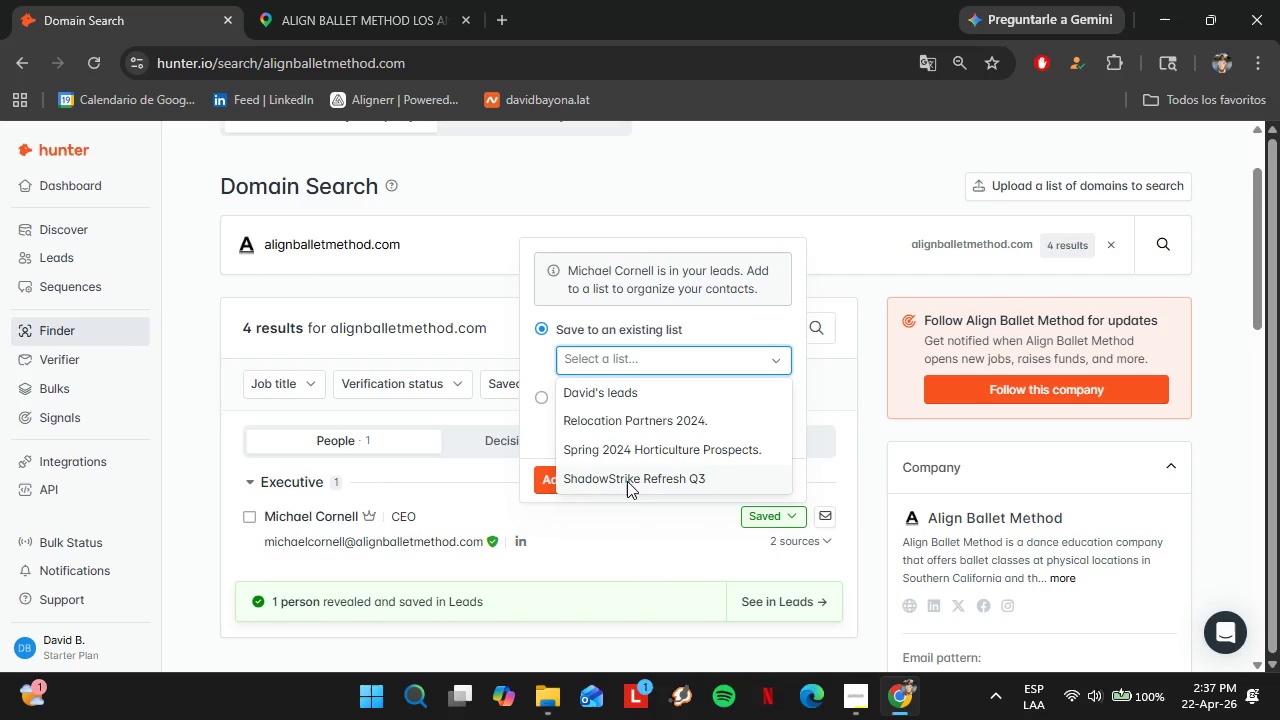 
left_click([623, 478])
 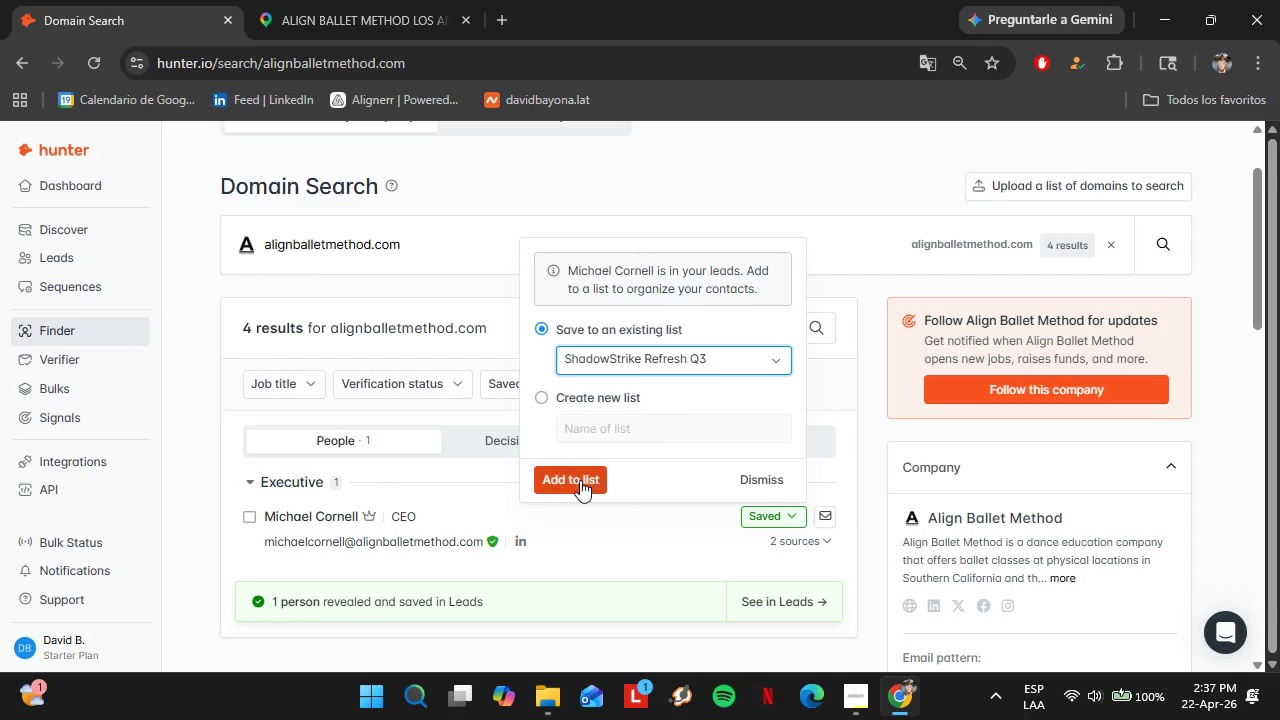 
left_click([578, 480])
 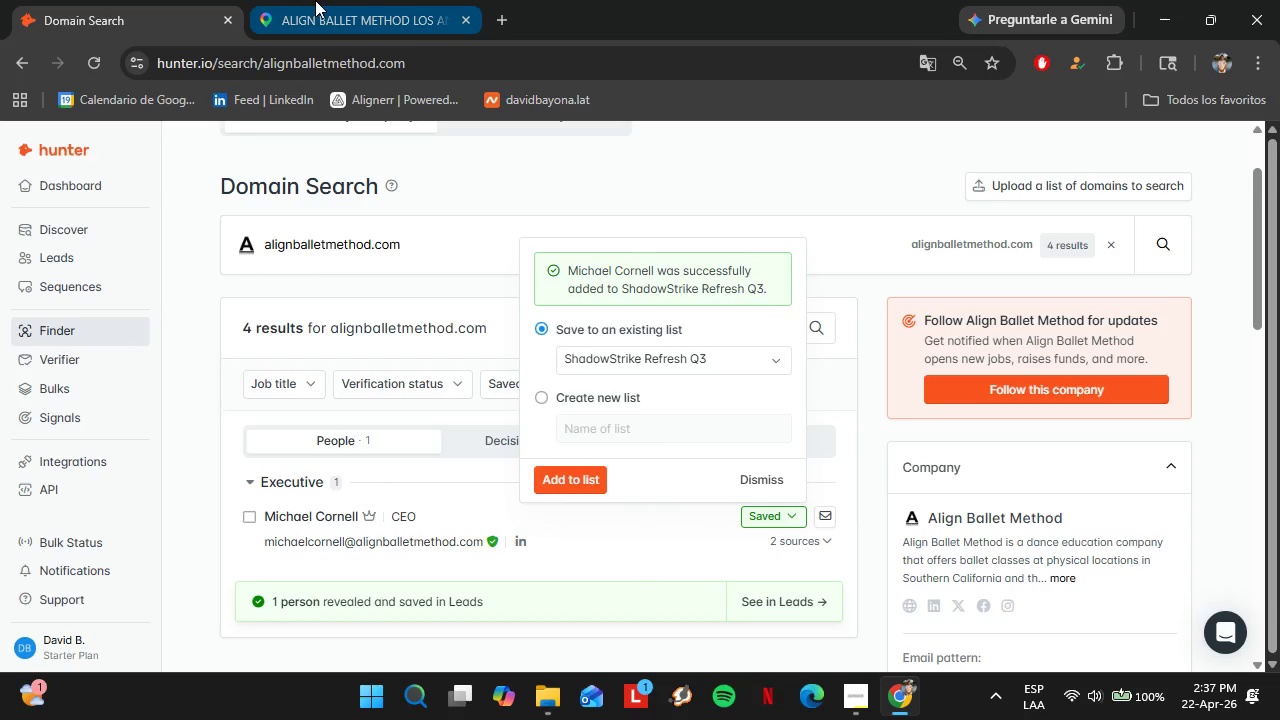 
left_click([318, 1])
 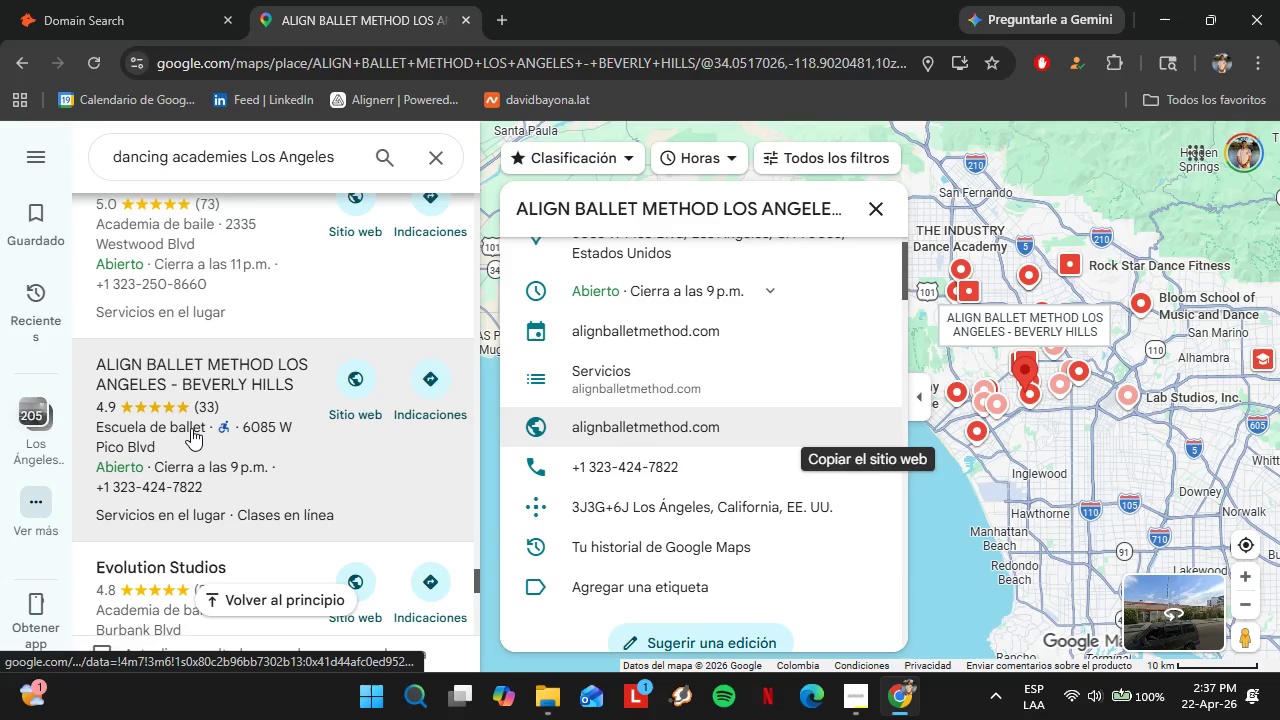 
scroll: coordinate [233, 364], scroll_direction: down, amount: 2.0
 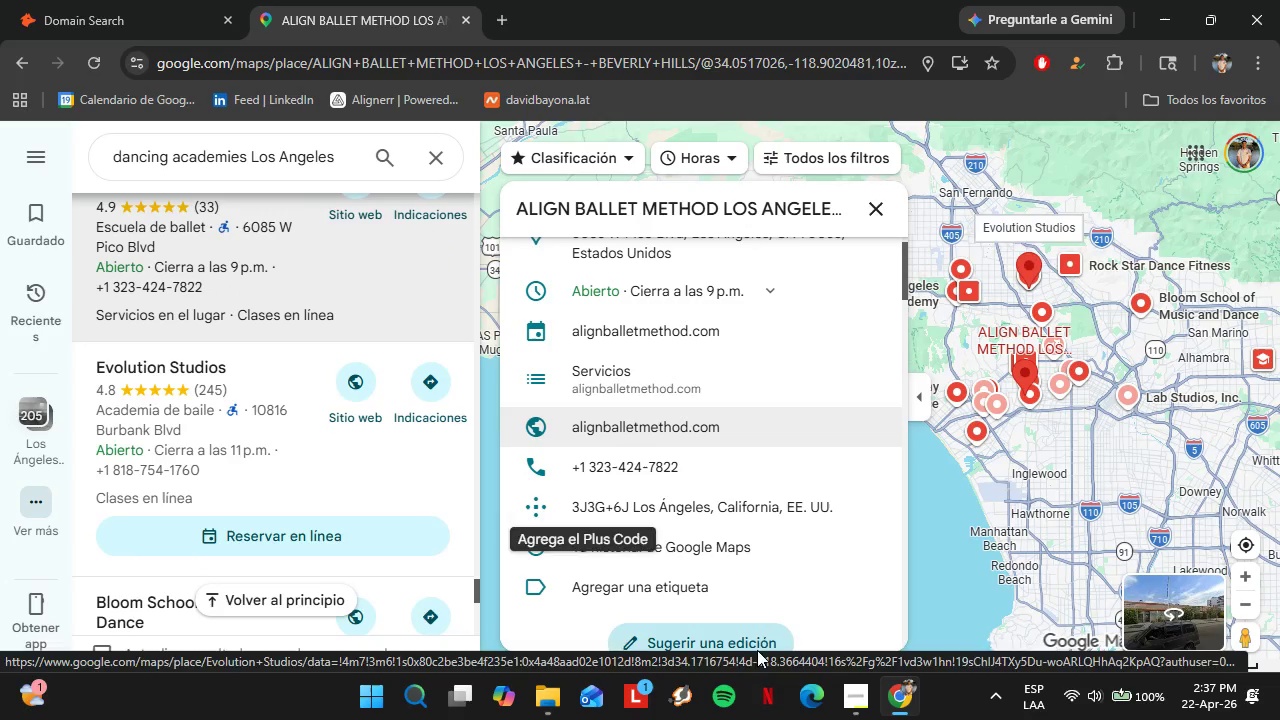 
left_click([847, 702])